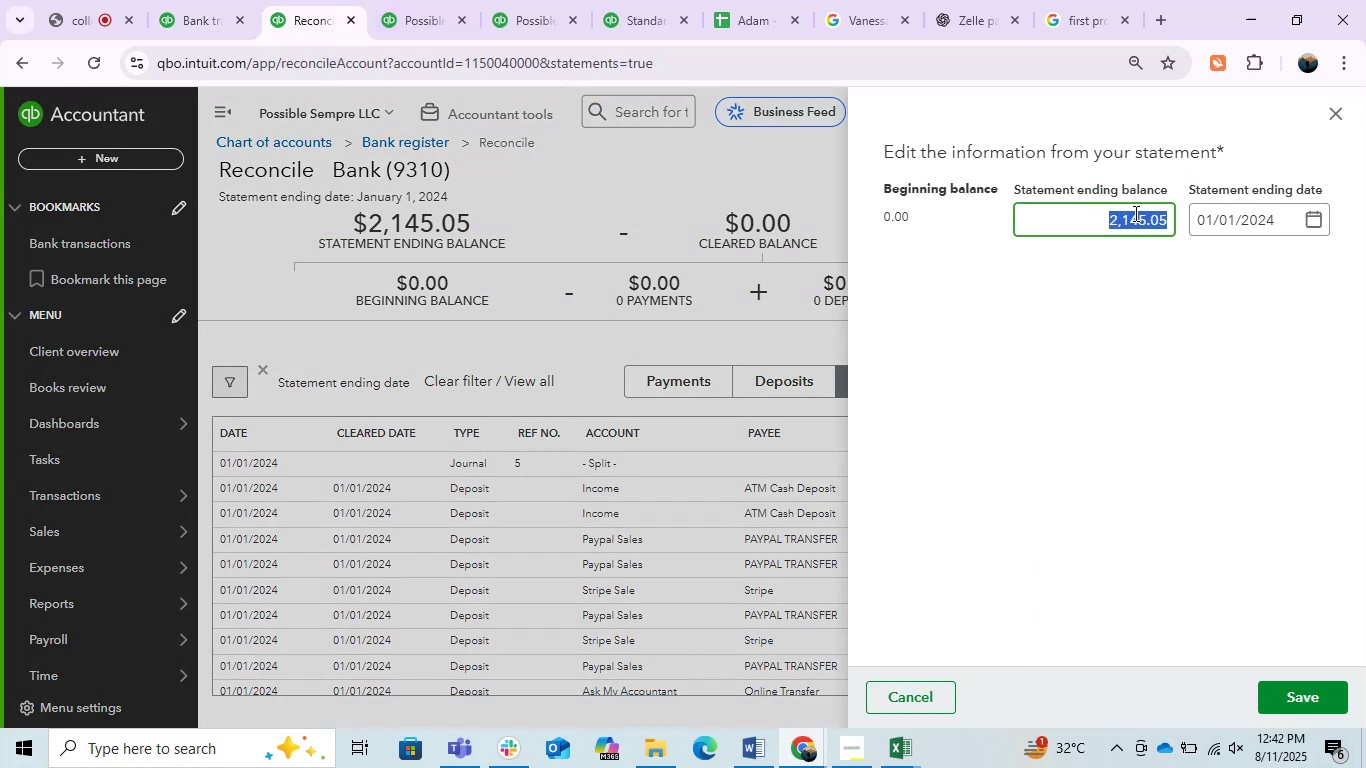 
triple_click([1134, 213])
 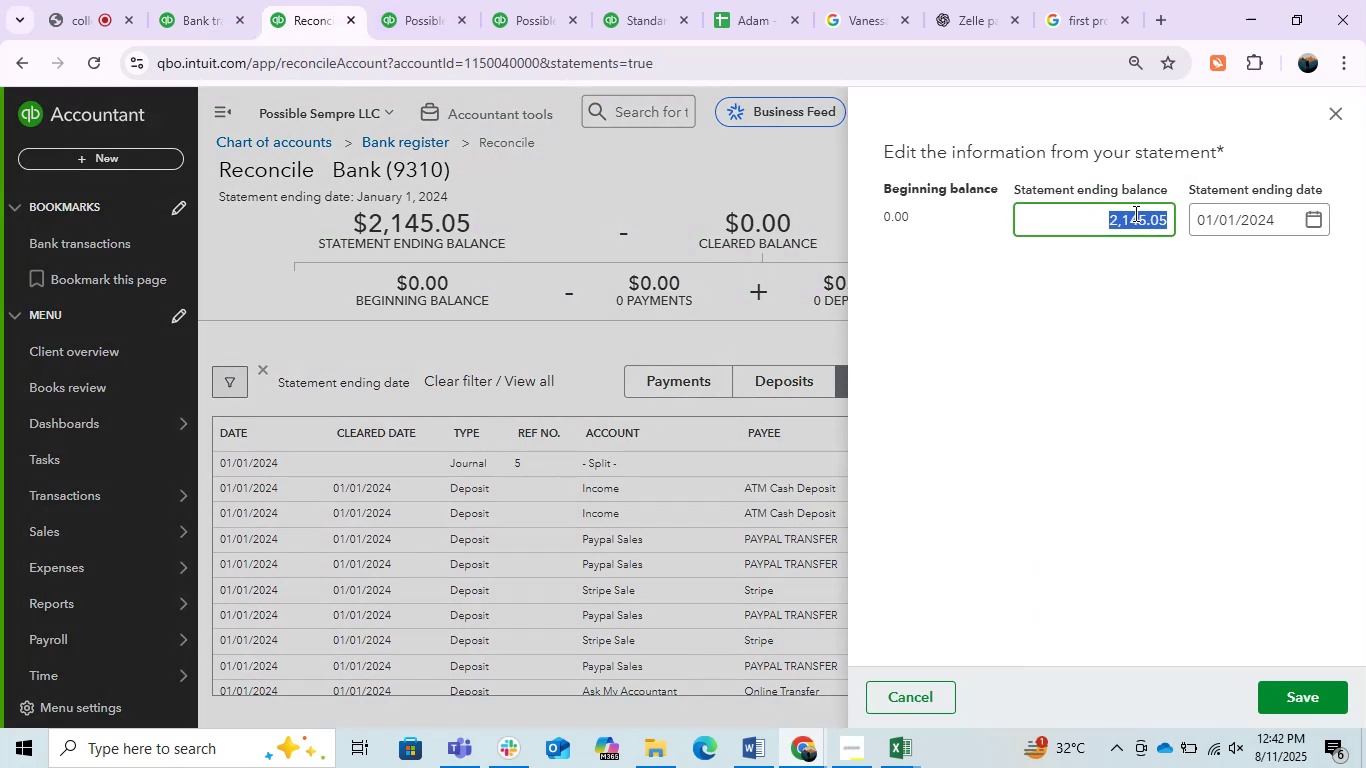 
key(Control+V)
 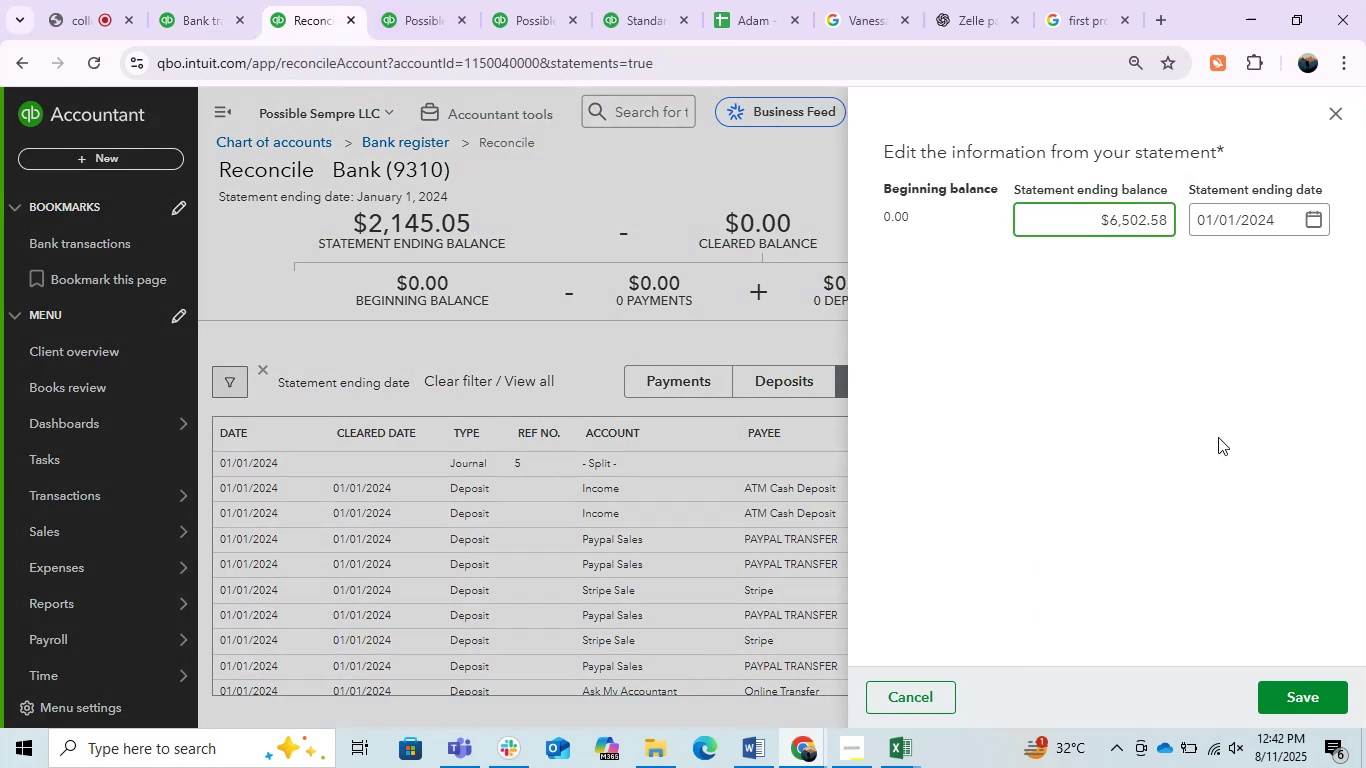 
left_click([1181, 372])
 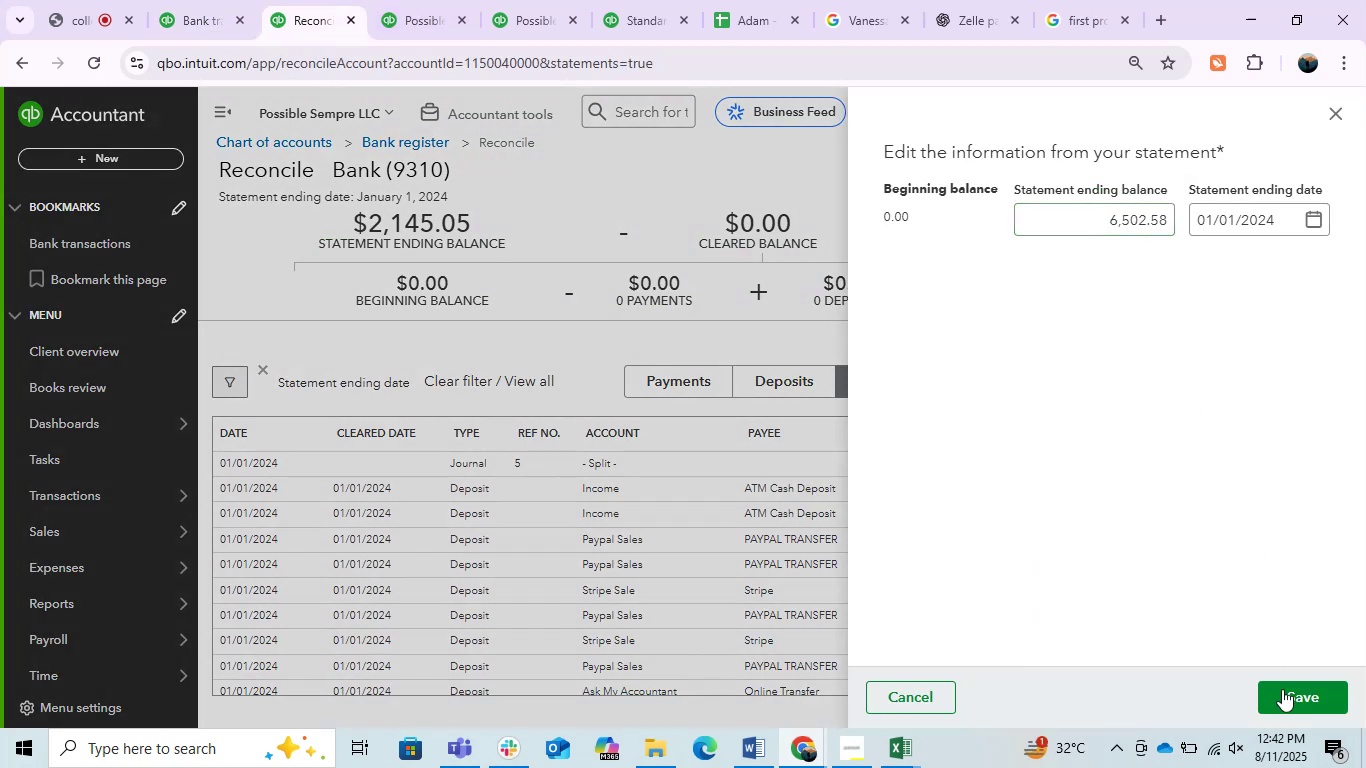 
left_click([1282, 689])
 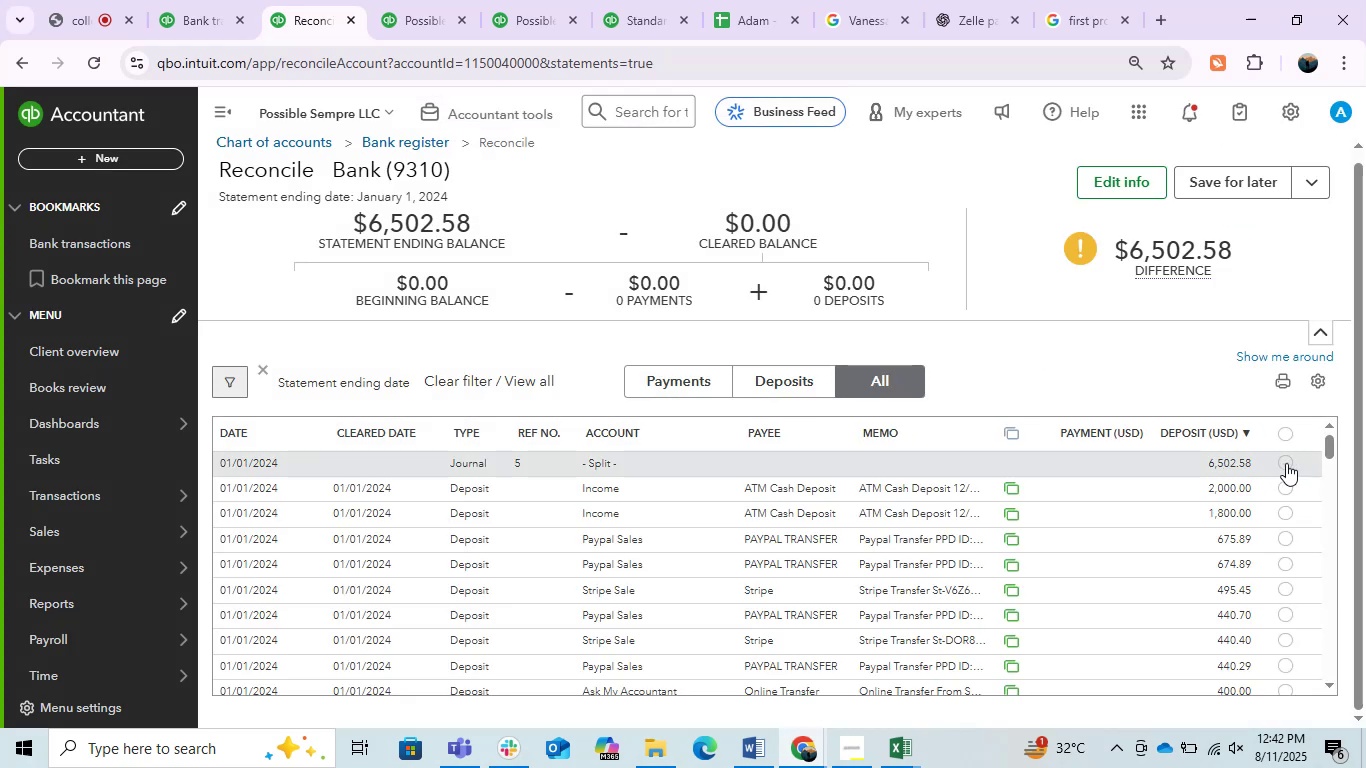 
wait(6.02)
 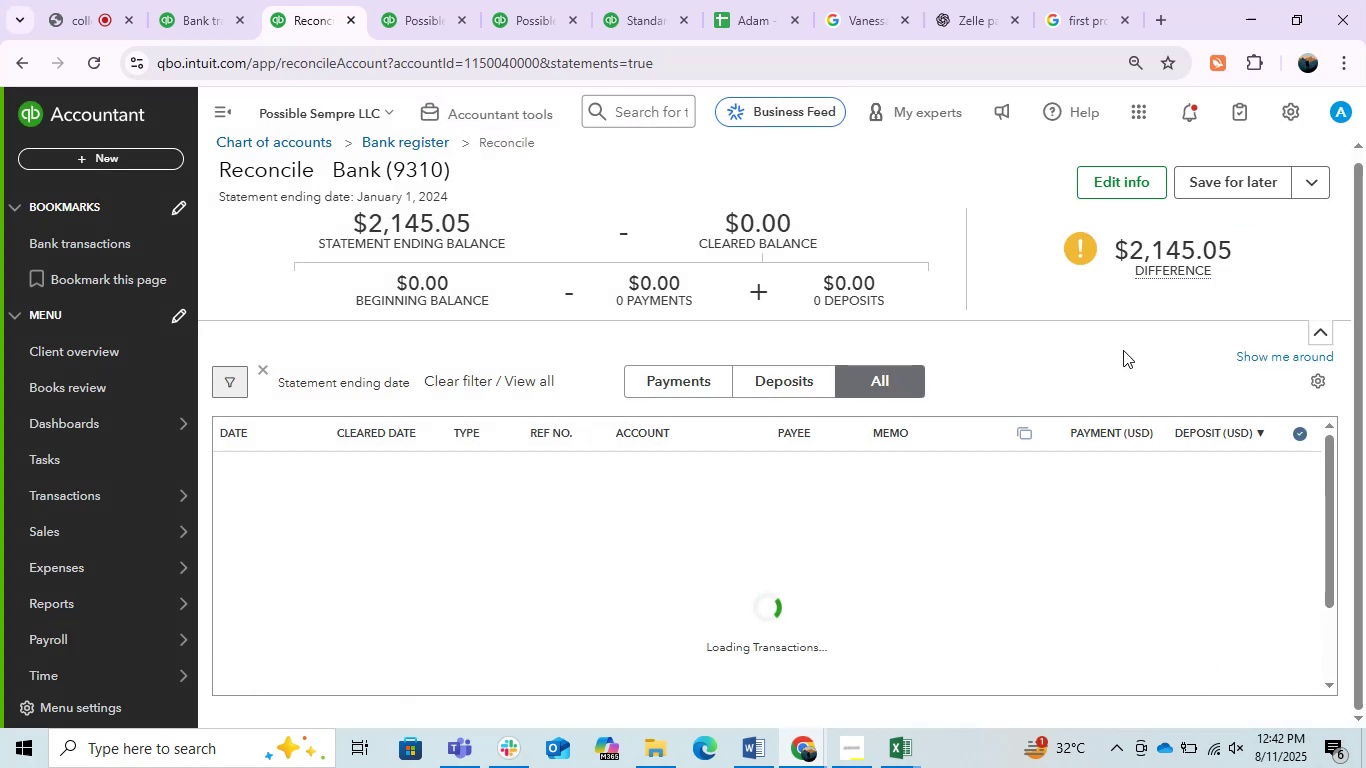 
left_click([1286, 463])
 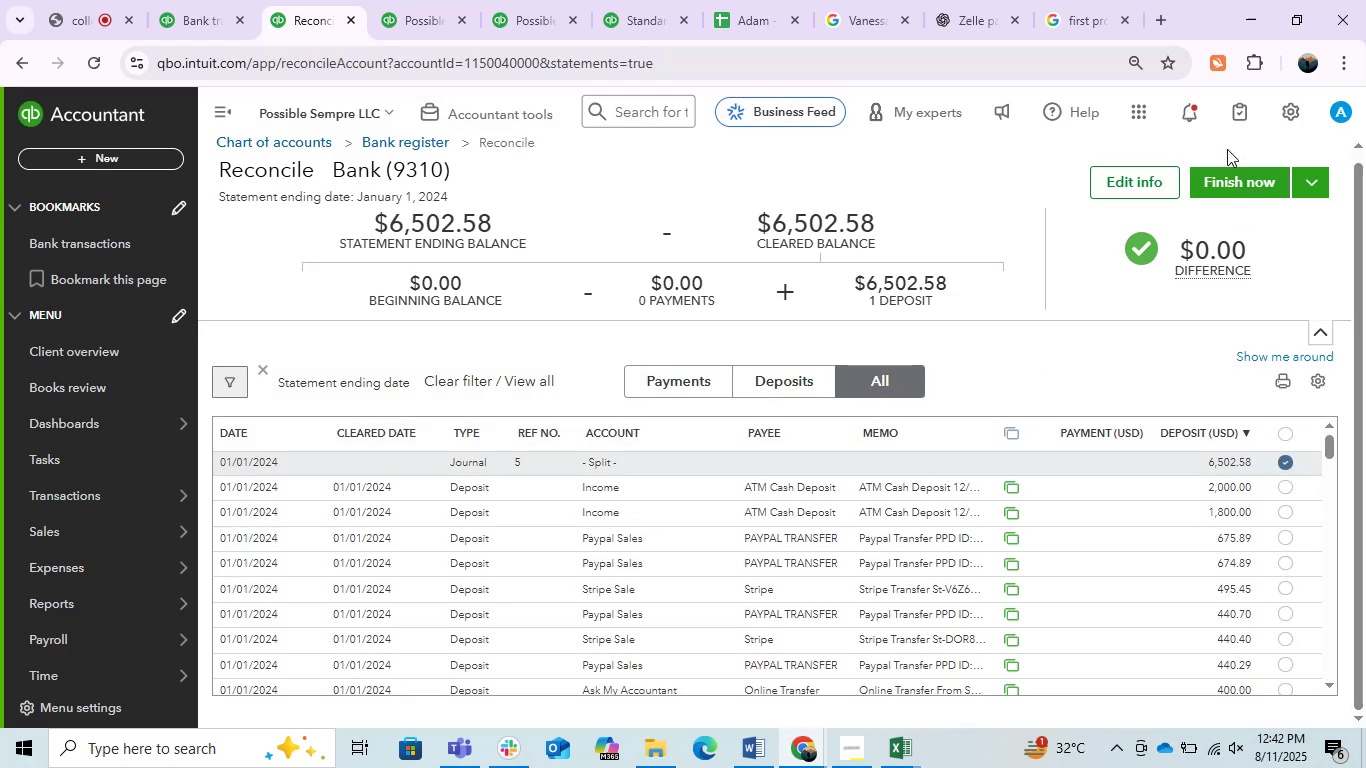 
left_click([1246, 178])
 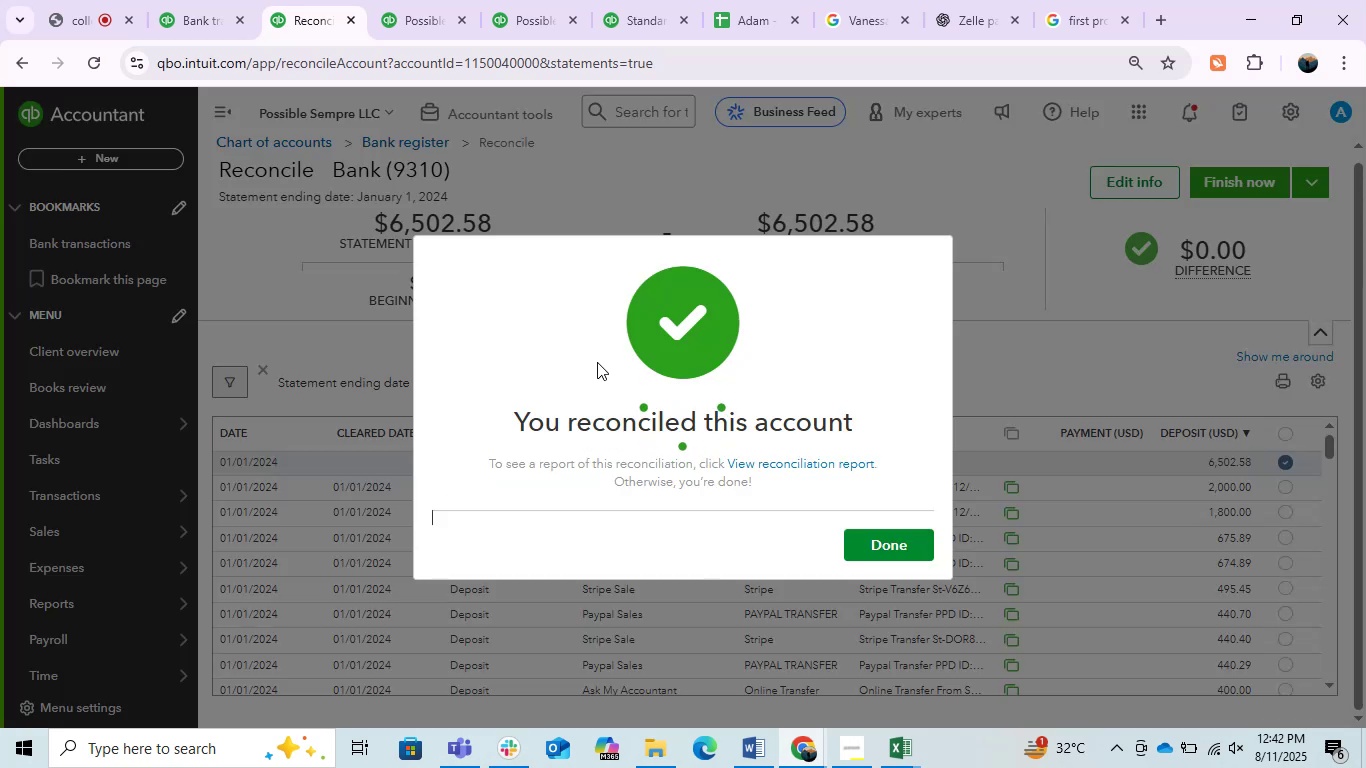 
left_click([895, 543])
 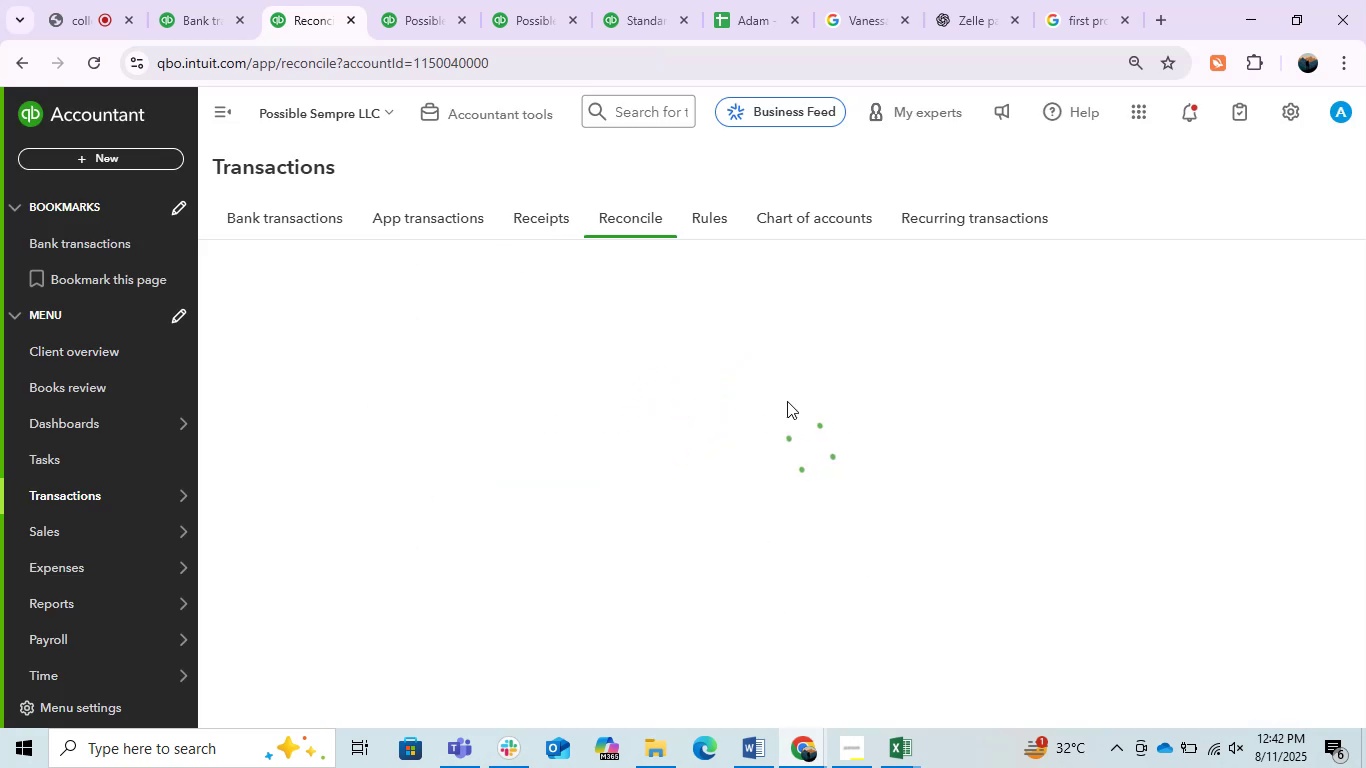 
left_click([910, 761])
 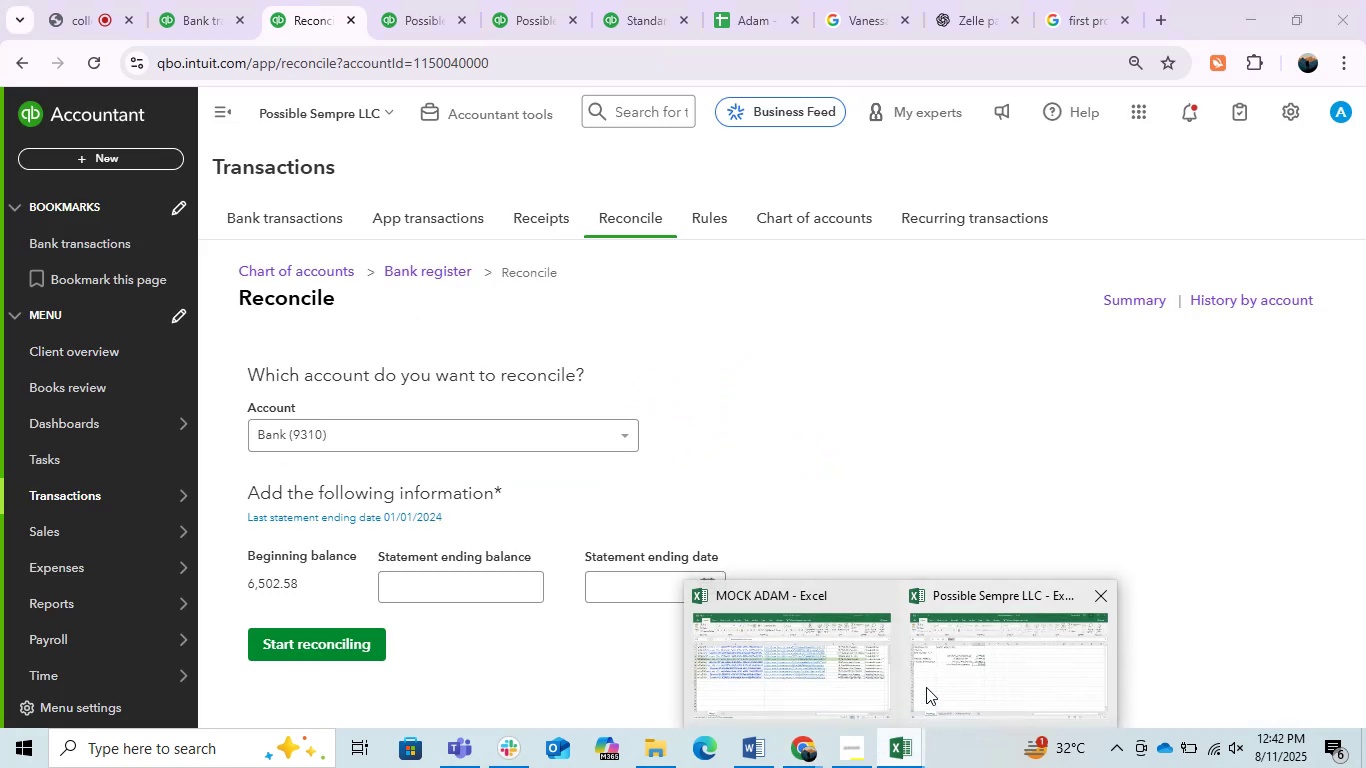 
left_click([1053, 670])
 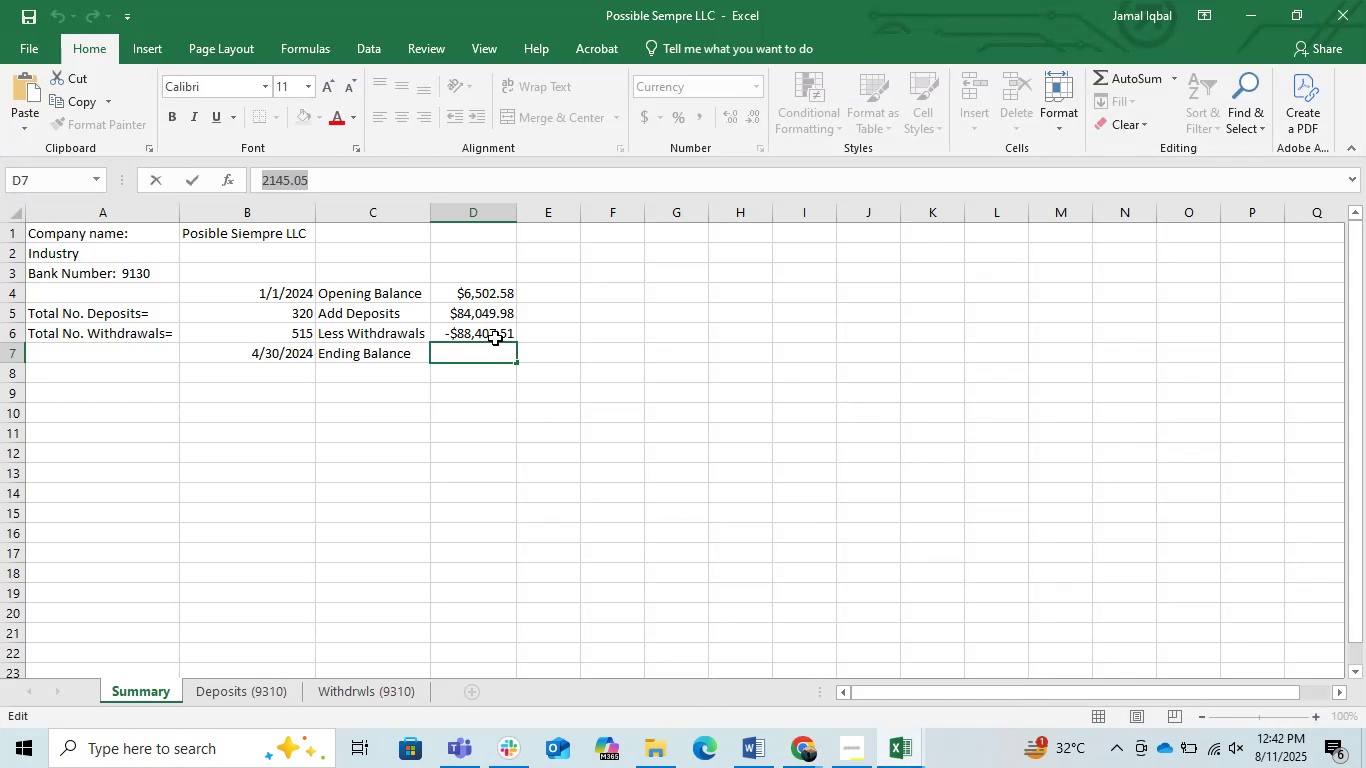 
left_click([478, 335])
 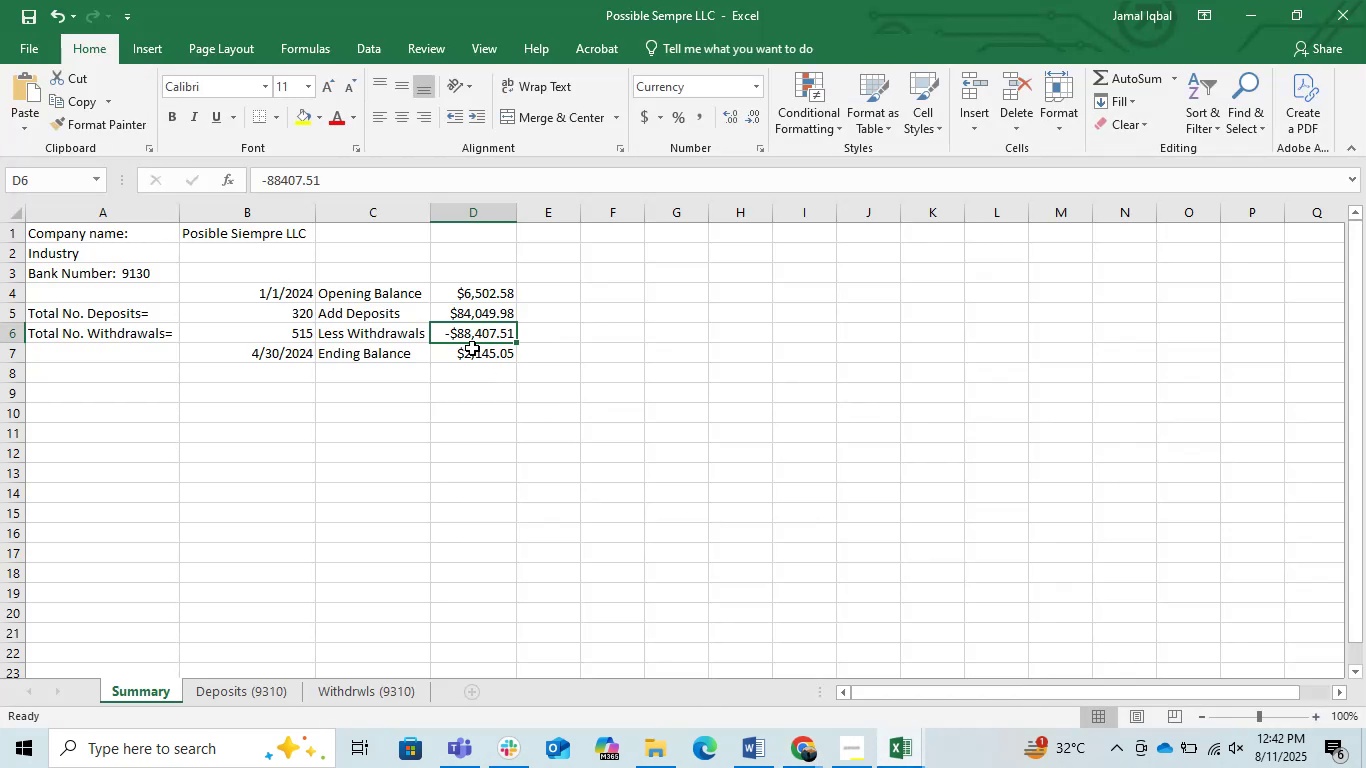 
left_click([470, 346])
 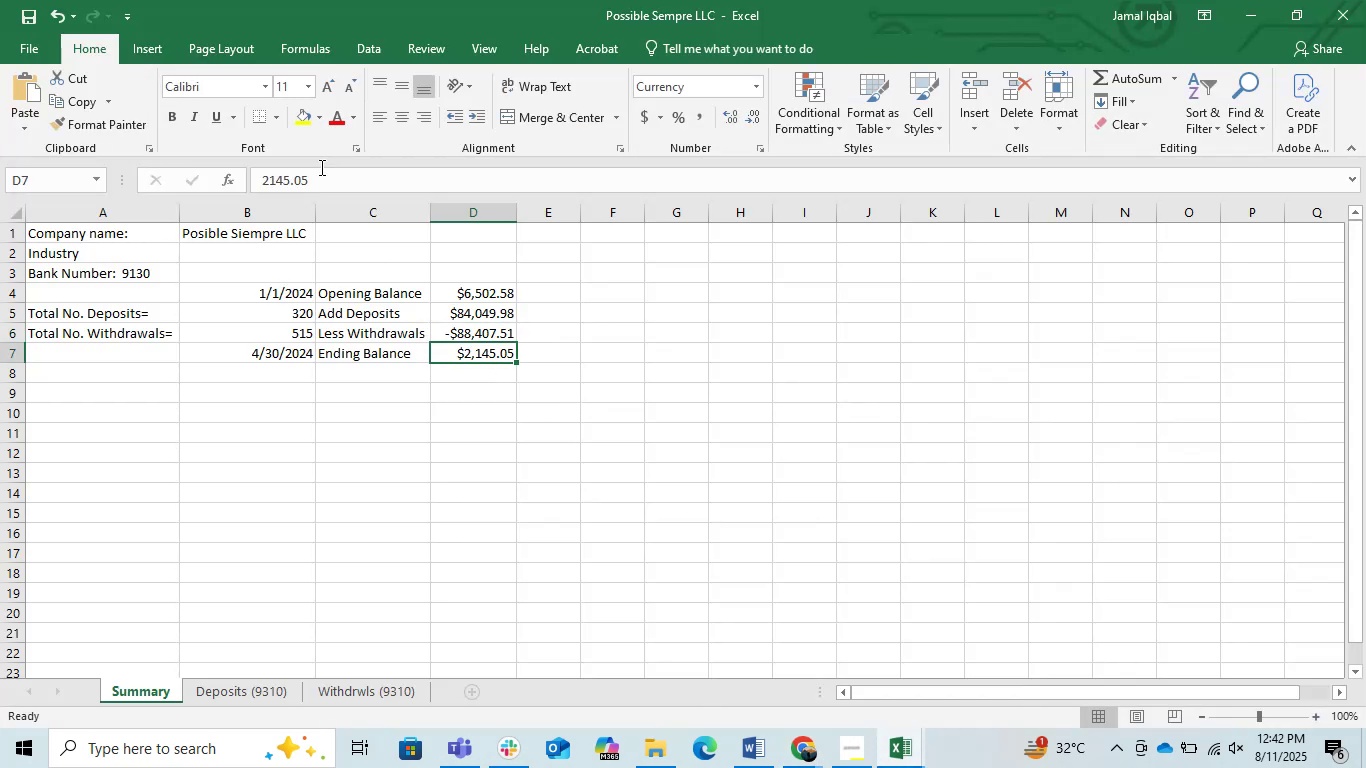 
left_click_drag(start_coordinate=[313, 169], to_coordinate=[236, 169])
 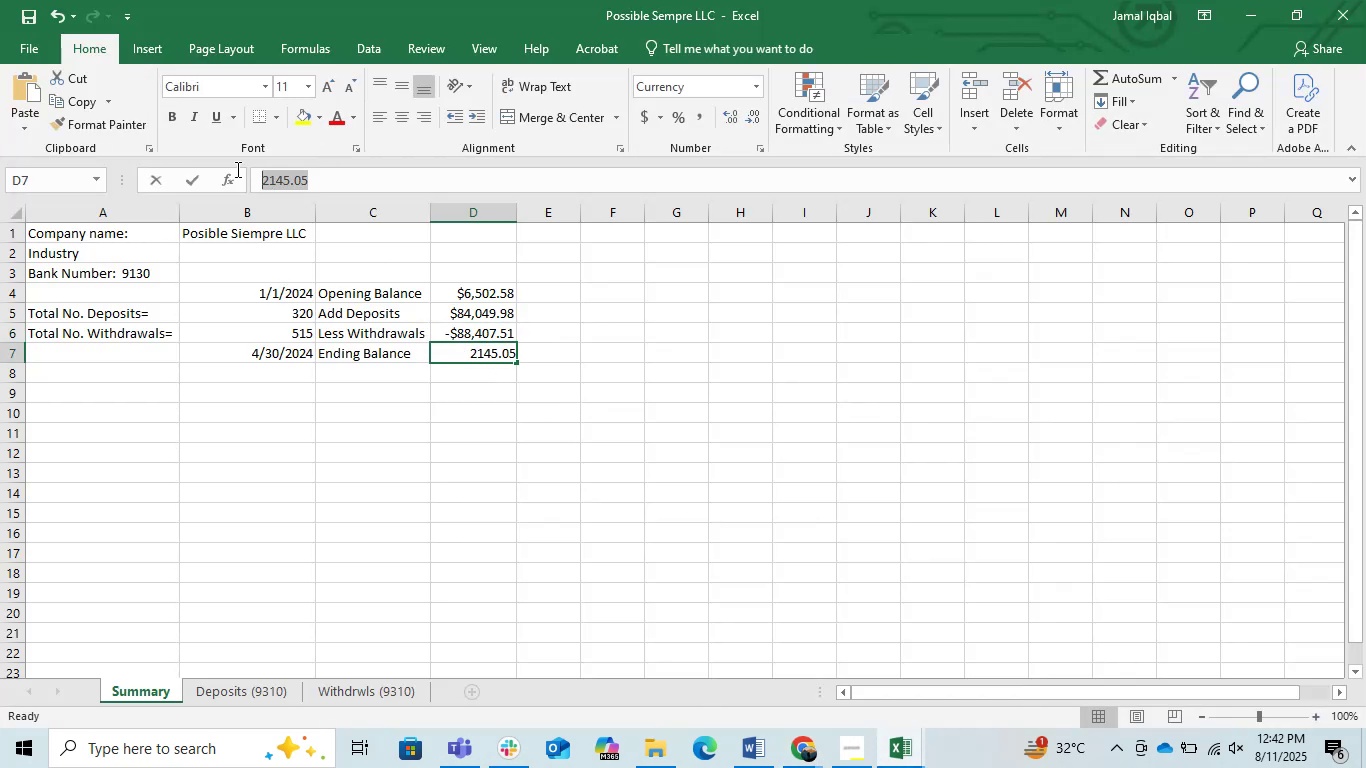 
key(Control+C)
 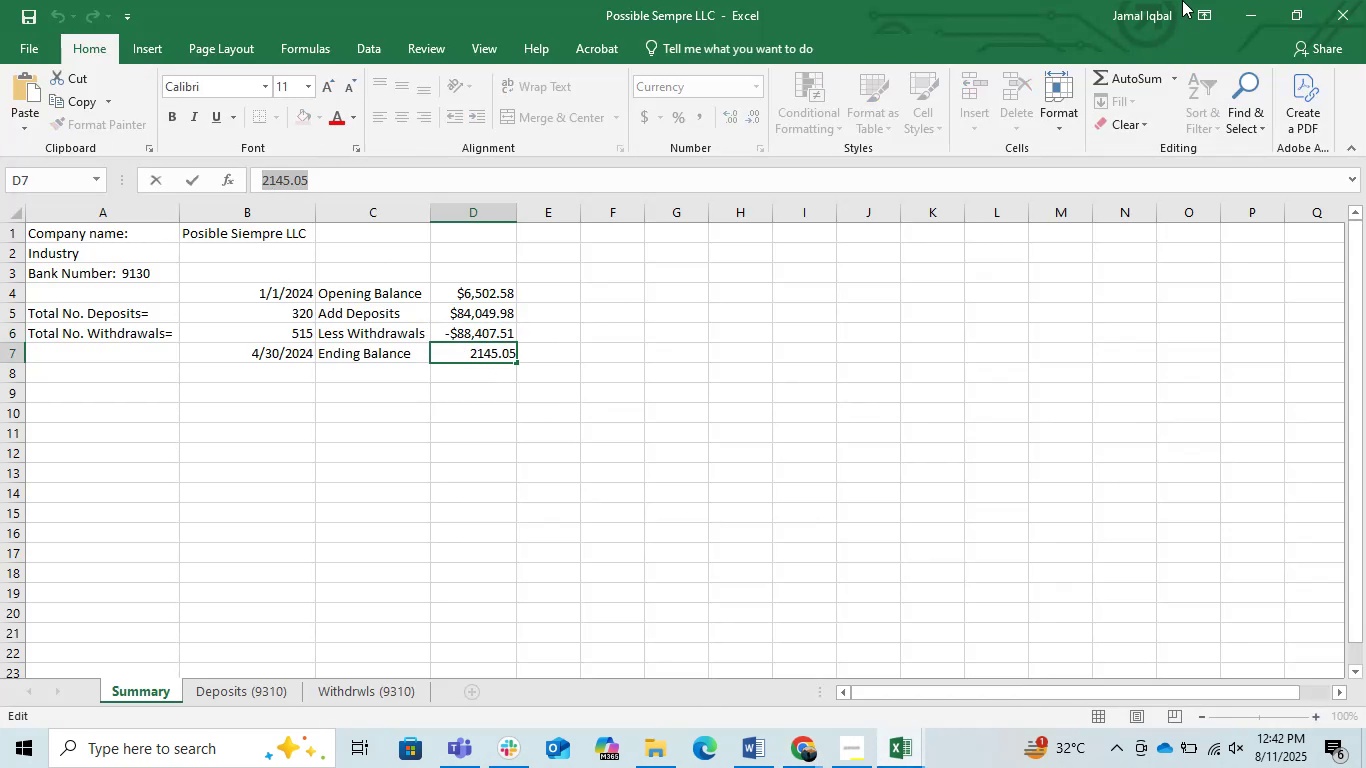 
key(Control+C)
 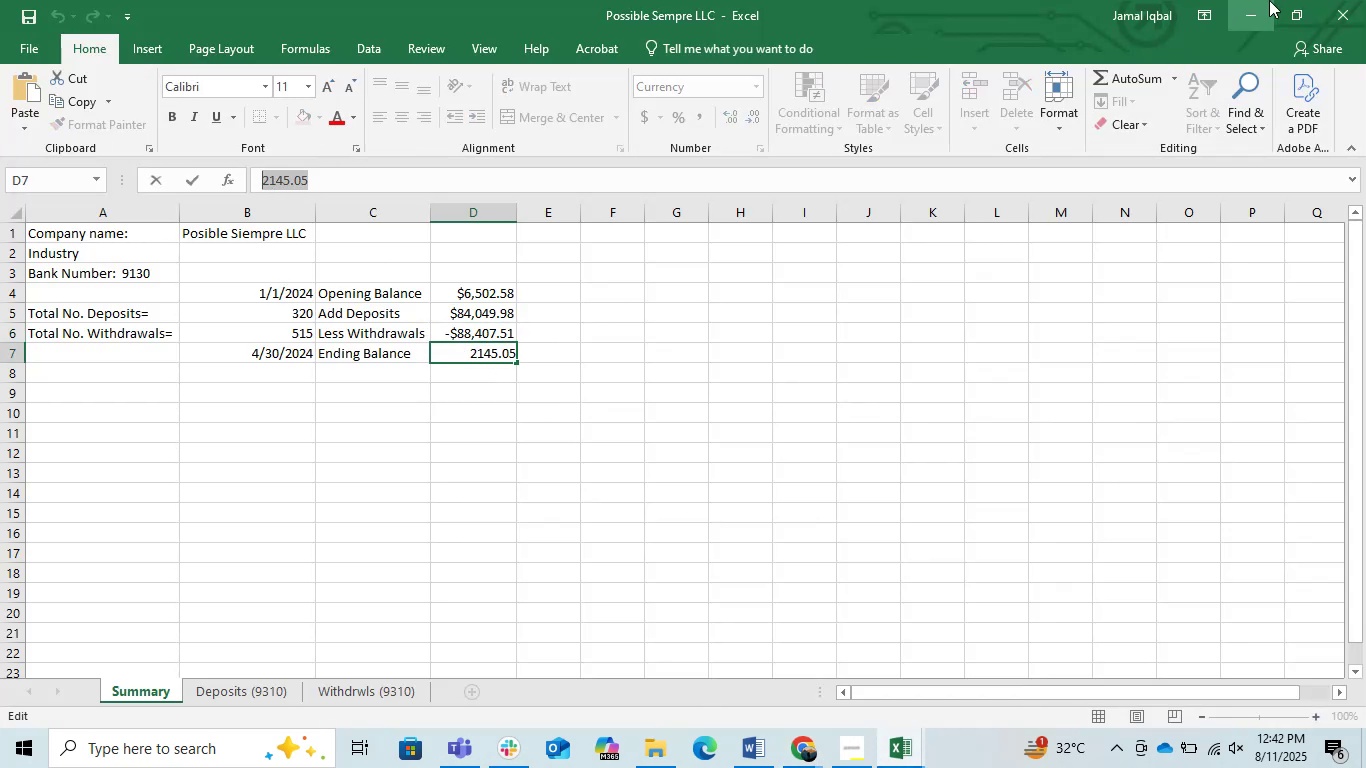 
left_click([1269, 0])
 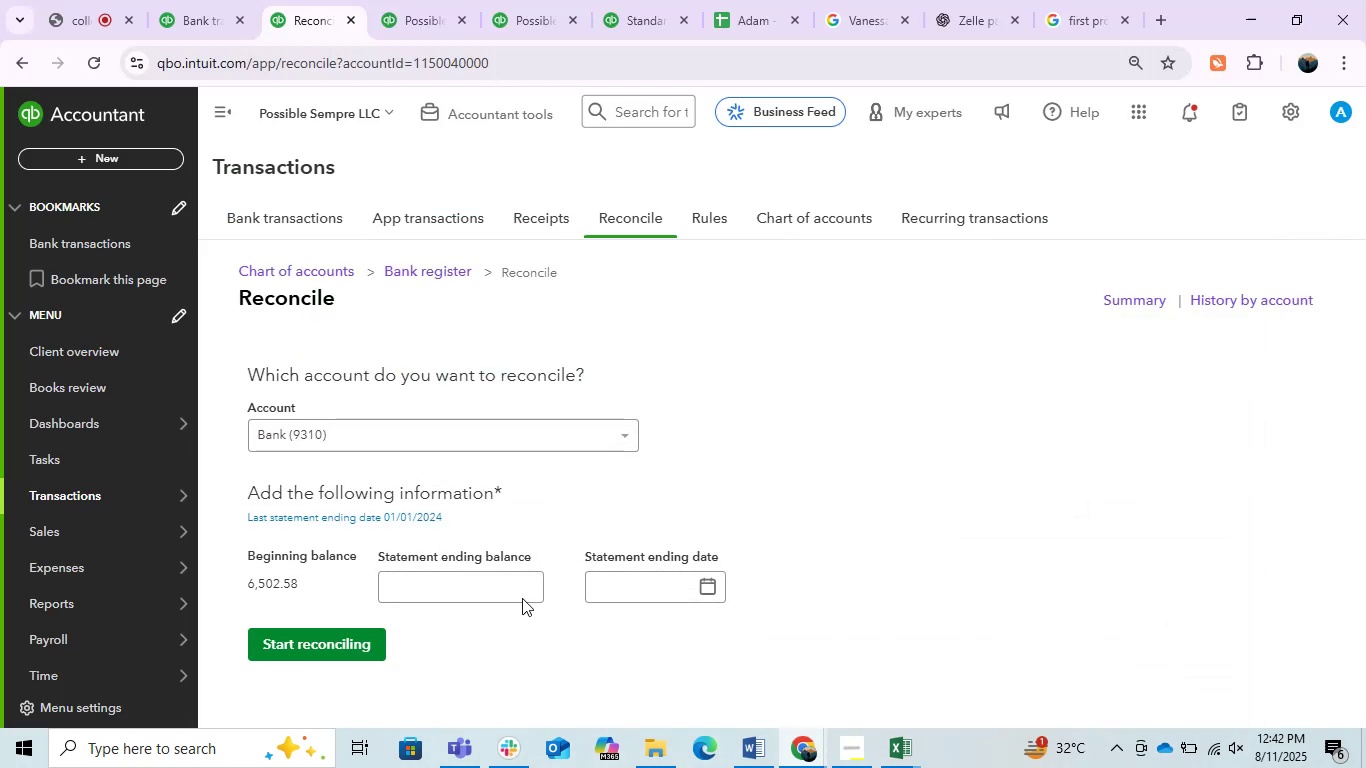 
left_click([498, 572])
 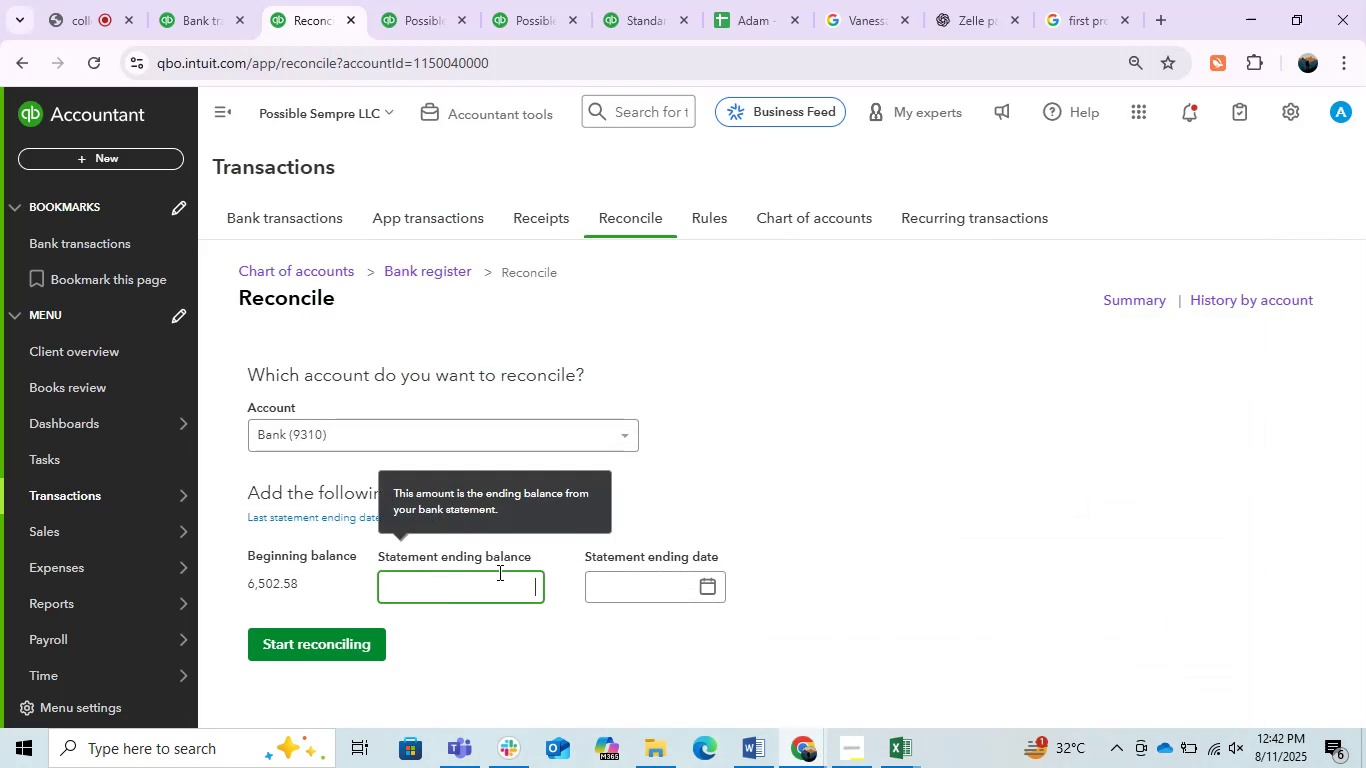 
key(Control+ControlLeft)
 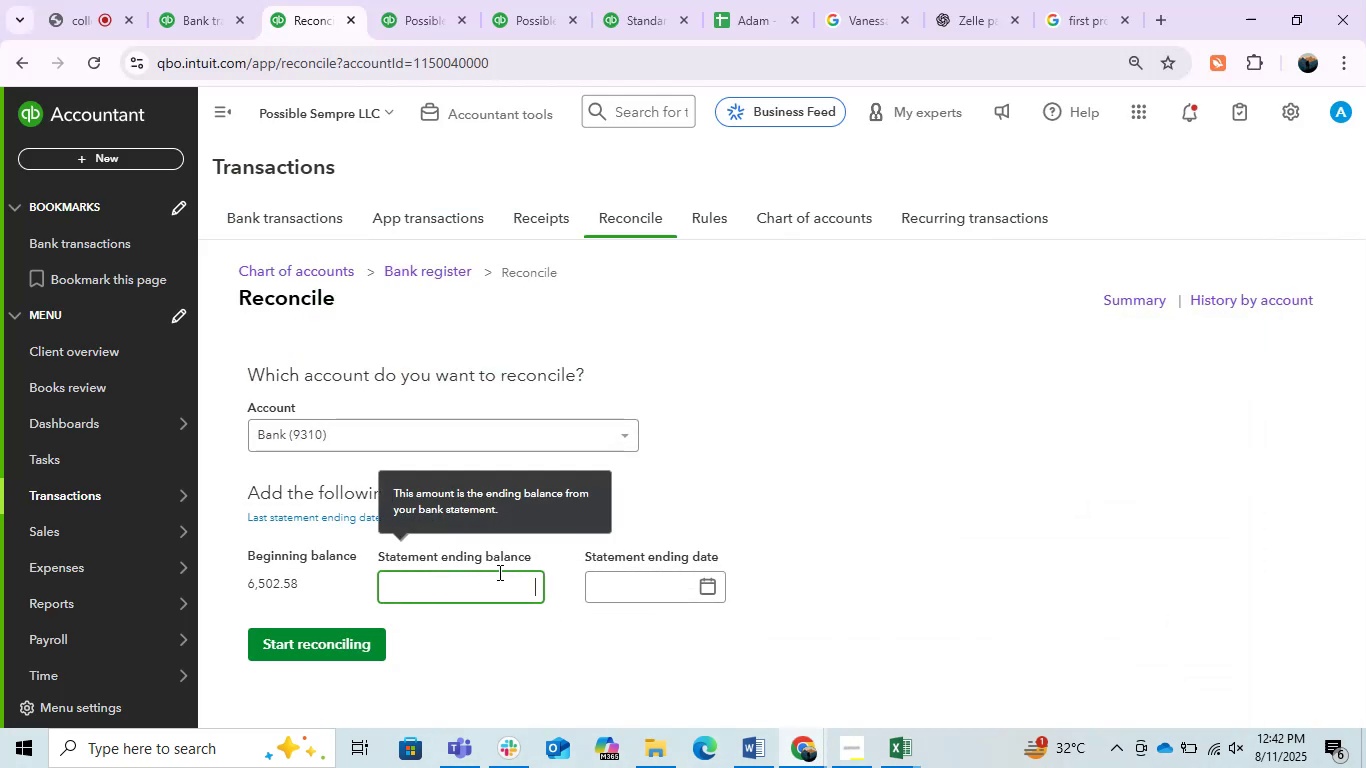 
key(Control+V)
 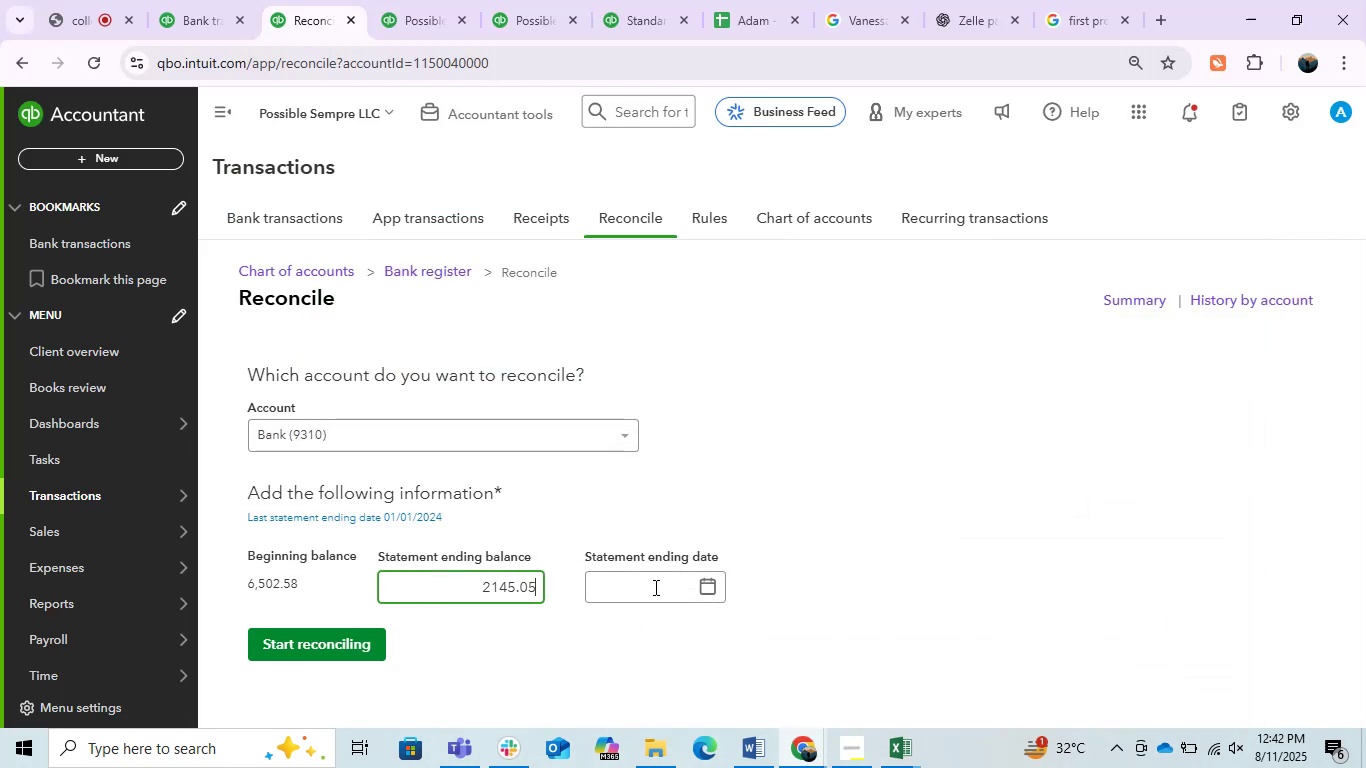 
left_click([656, 584])
 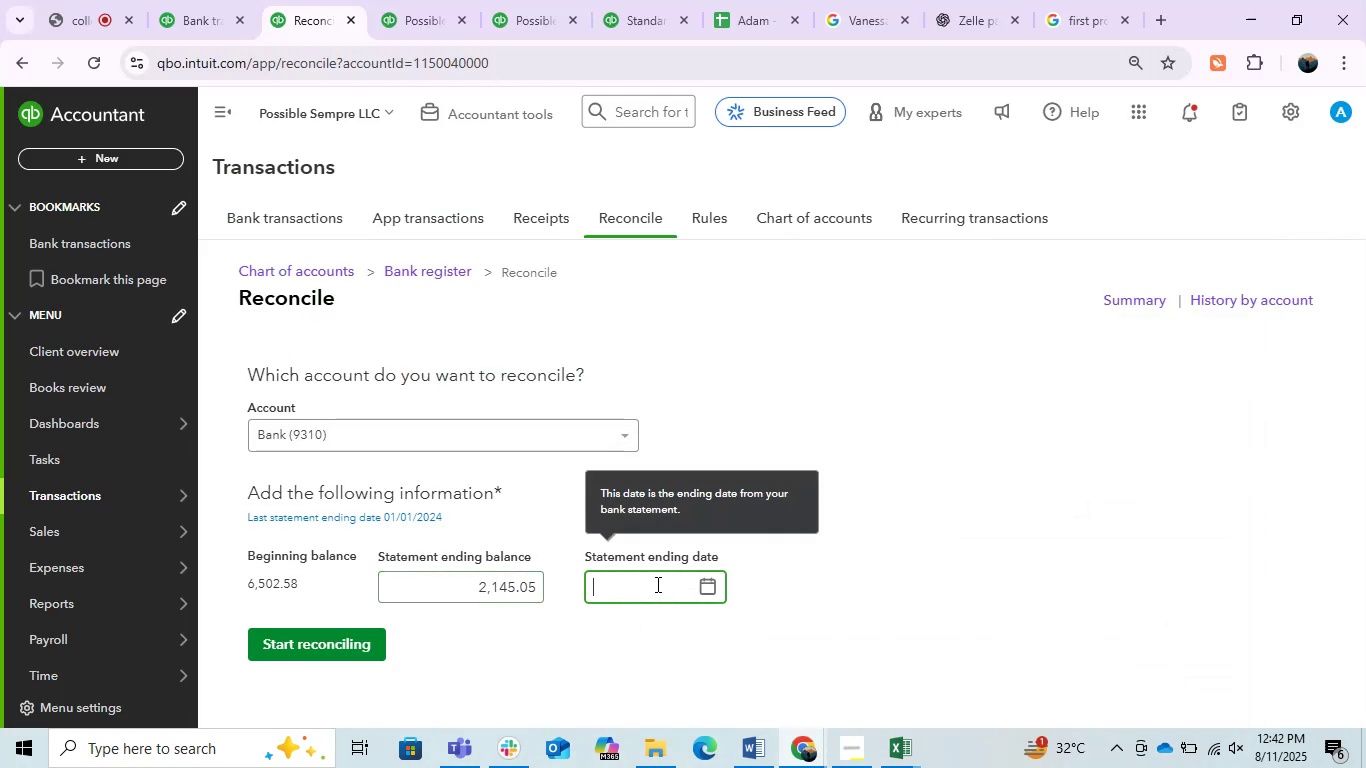 
key(Numpad1)
 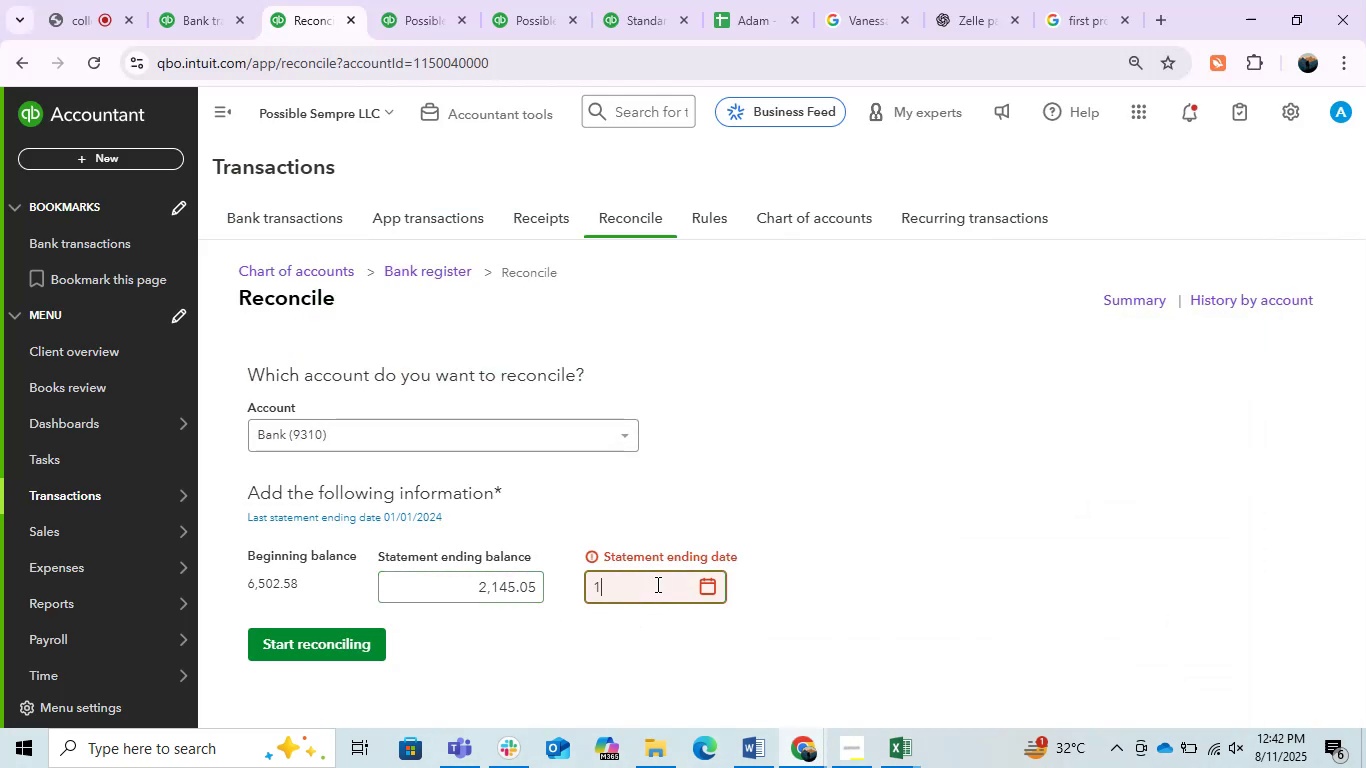 
key(Numpad2)
 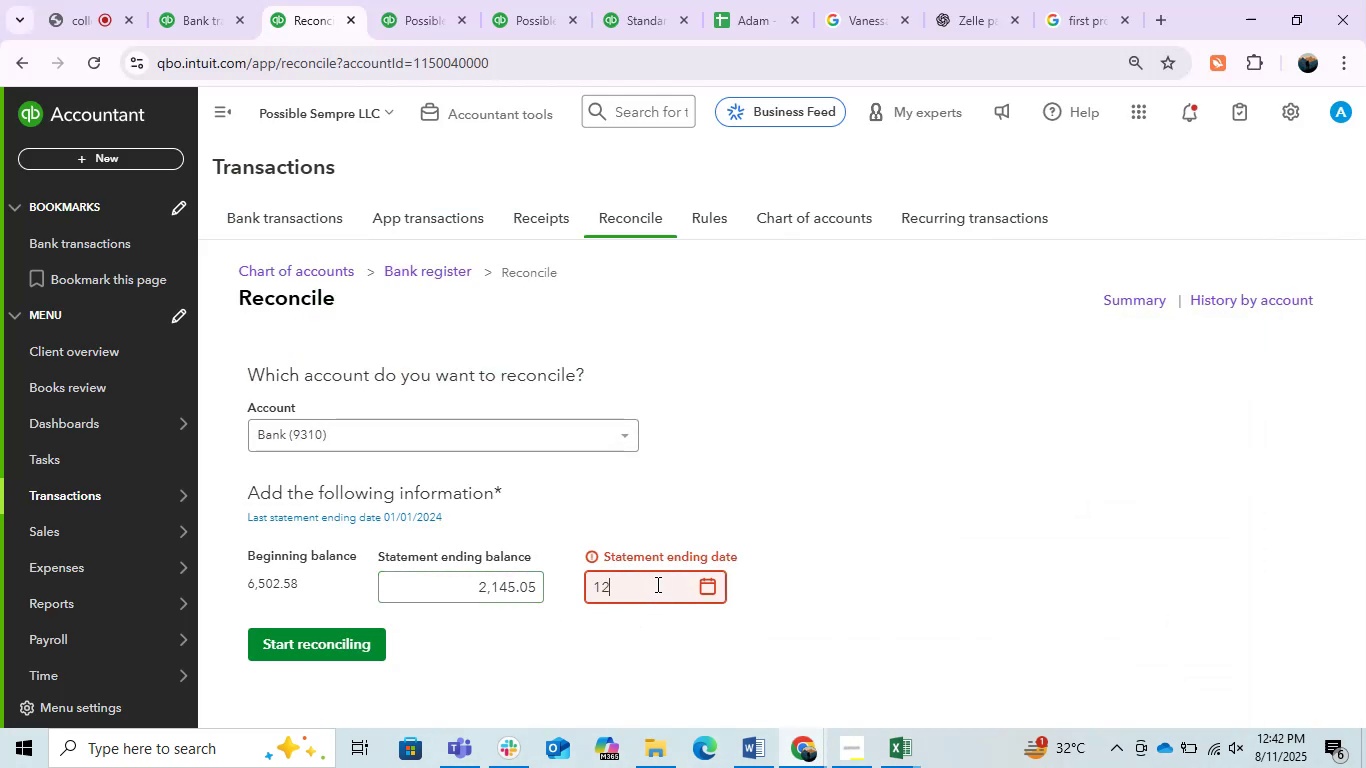 
key(NumpadDivide)
 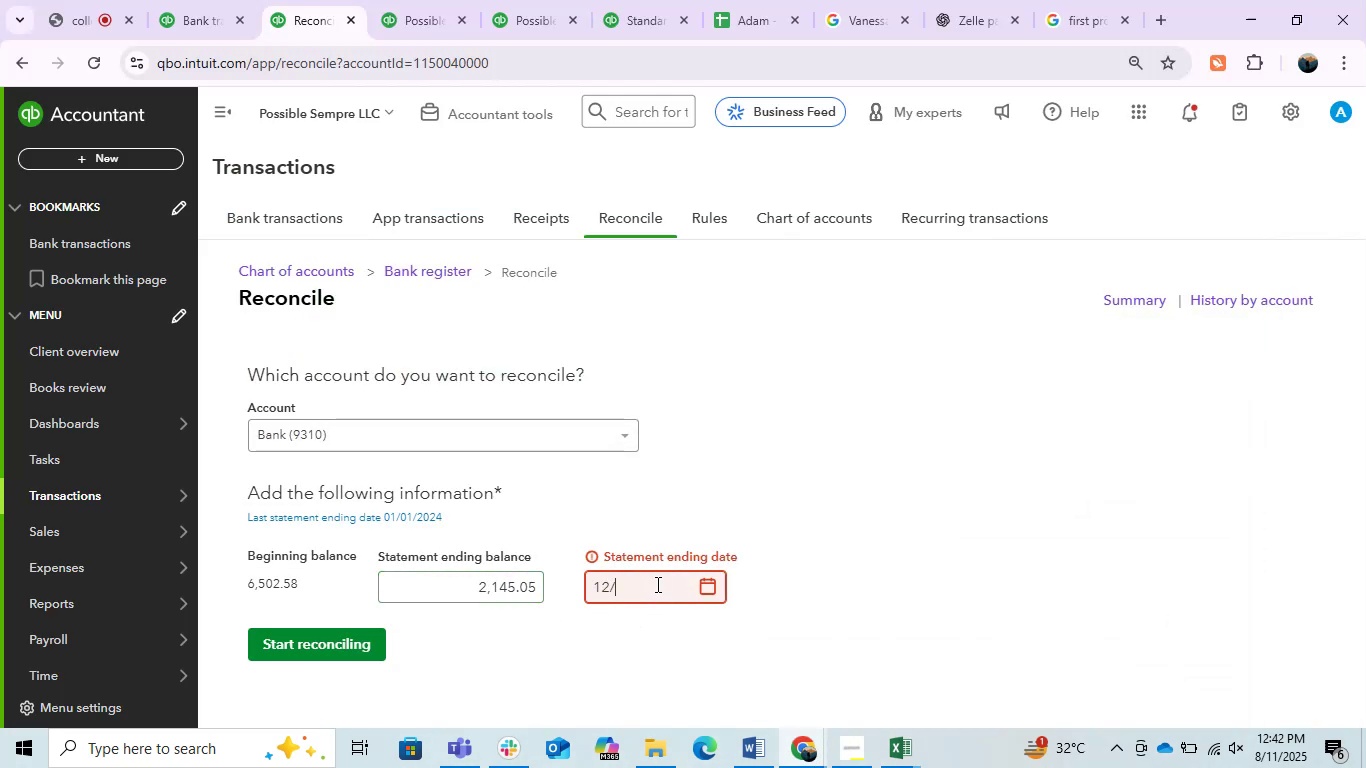 
key(Numpad3)
 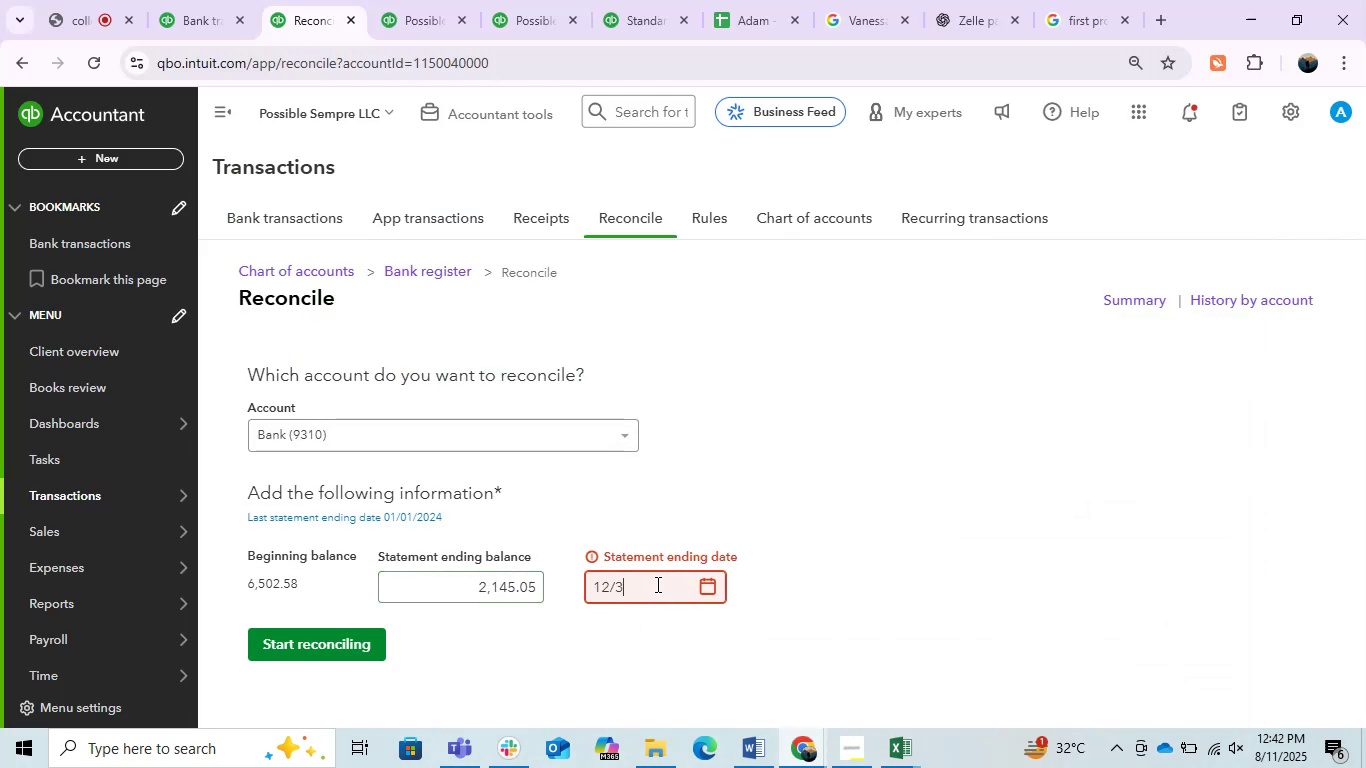 
key(Numpad1)
 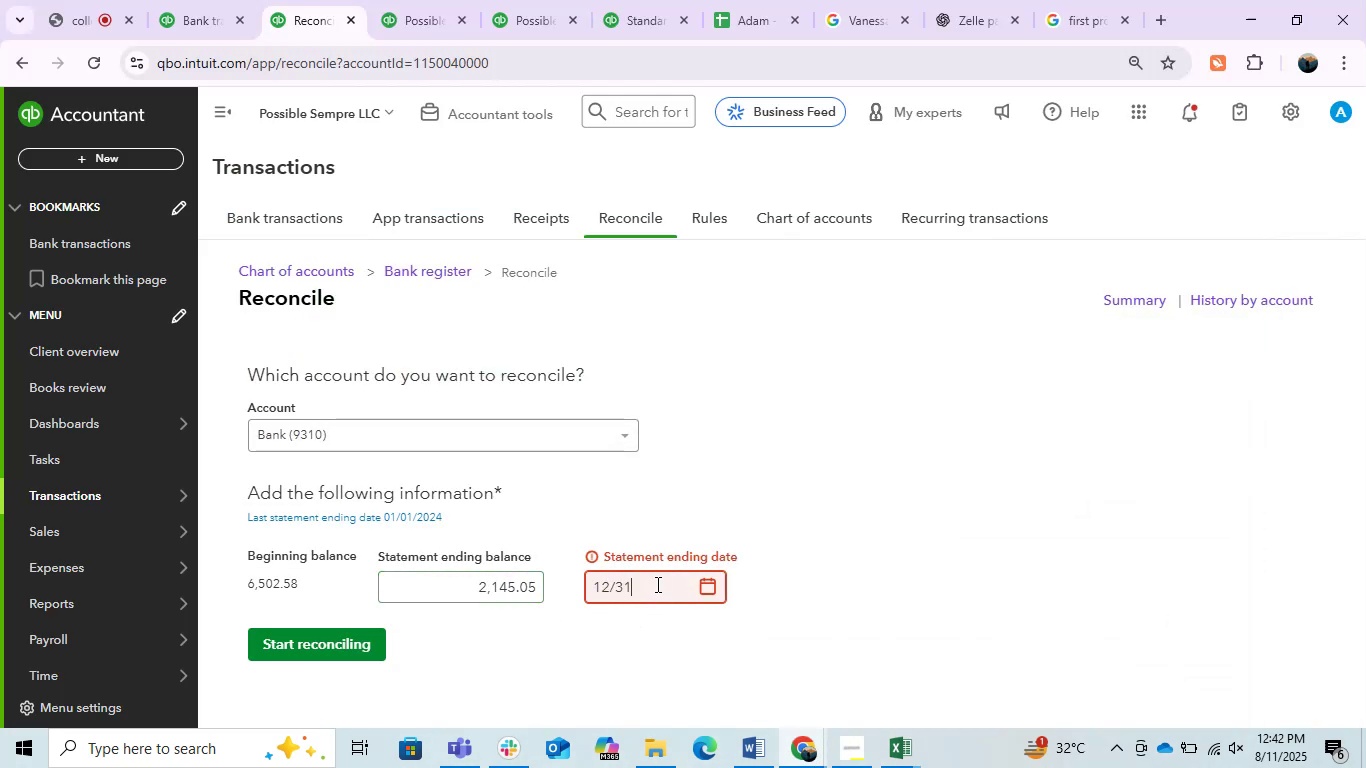 
key(NumpadMultiply)
 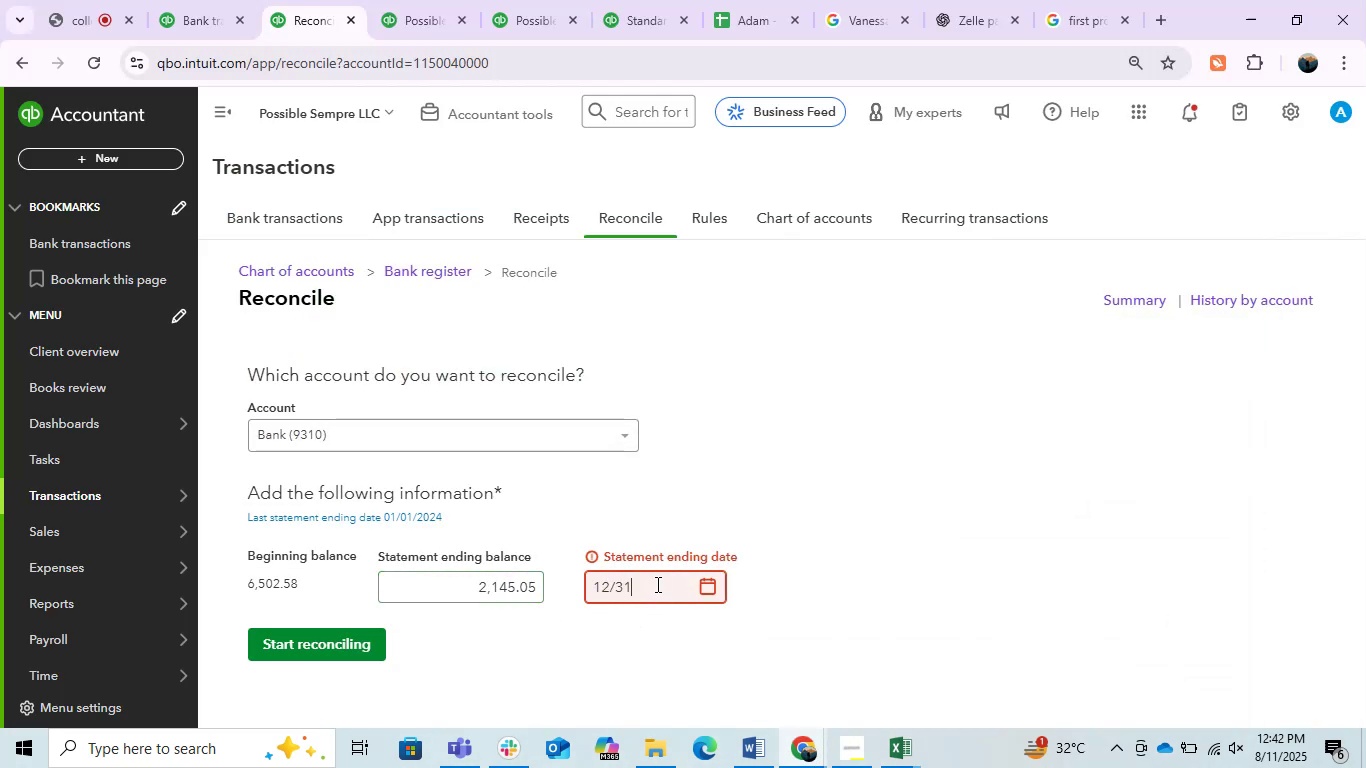 
key(NumpadDivide)
 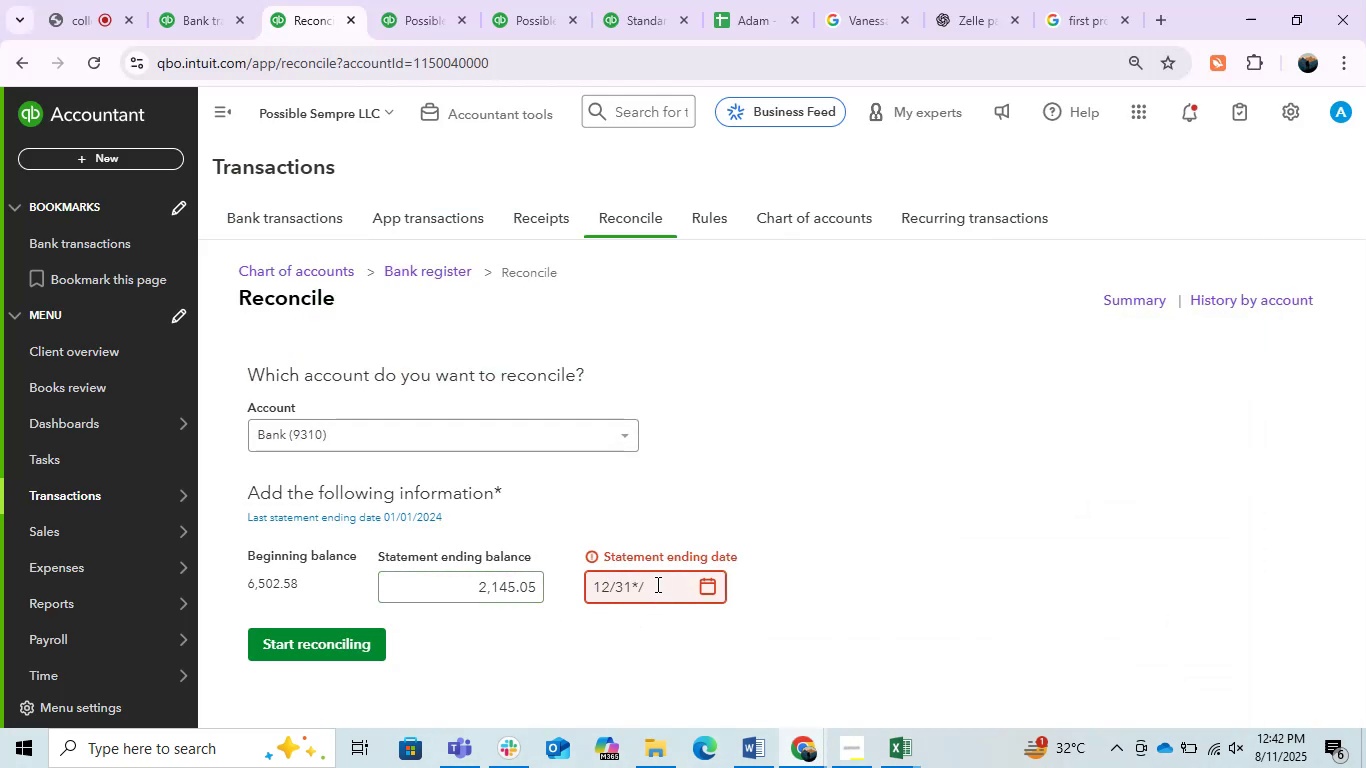 
key(Backspace)
 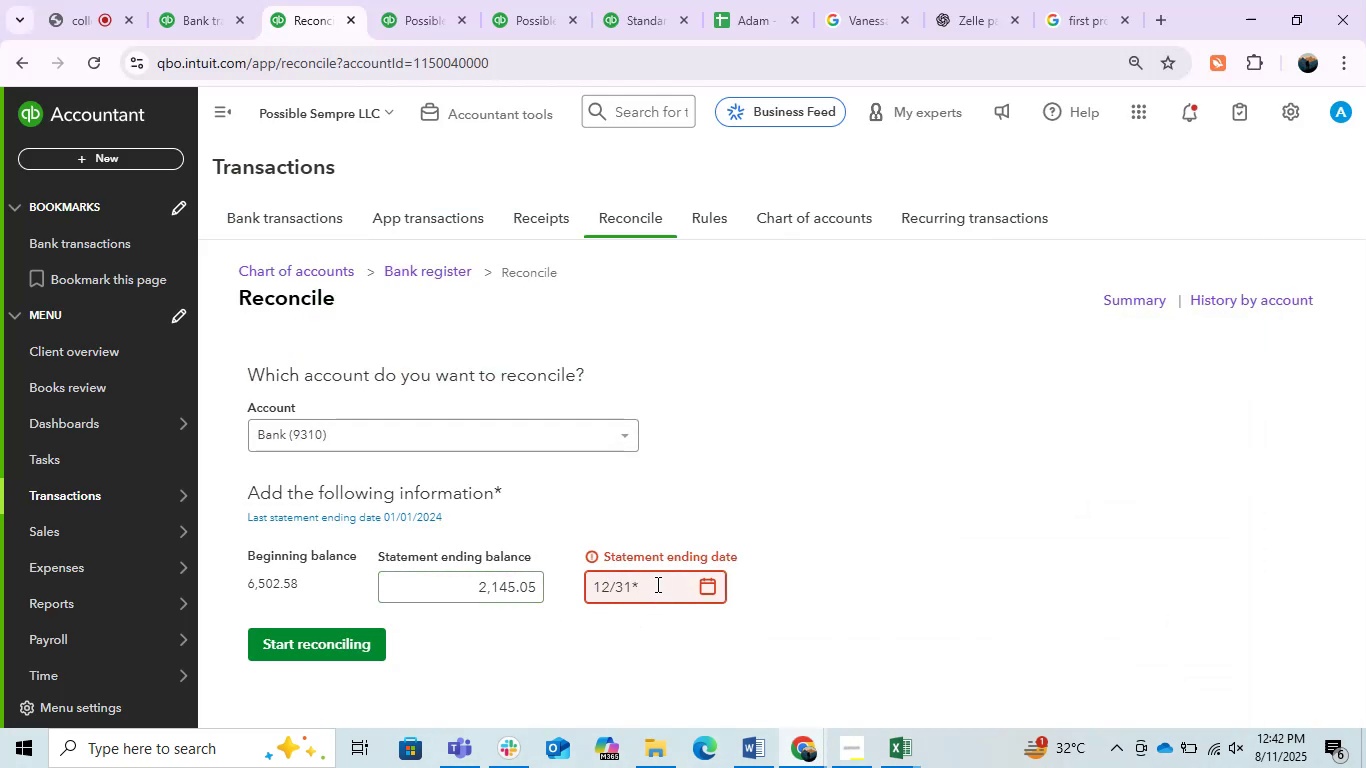 
key(Backspace)
 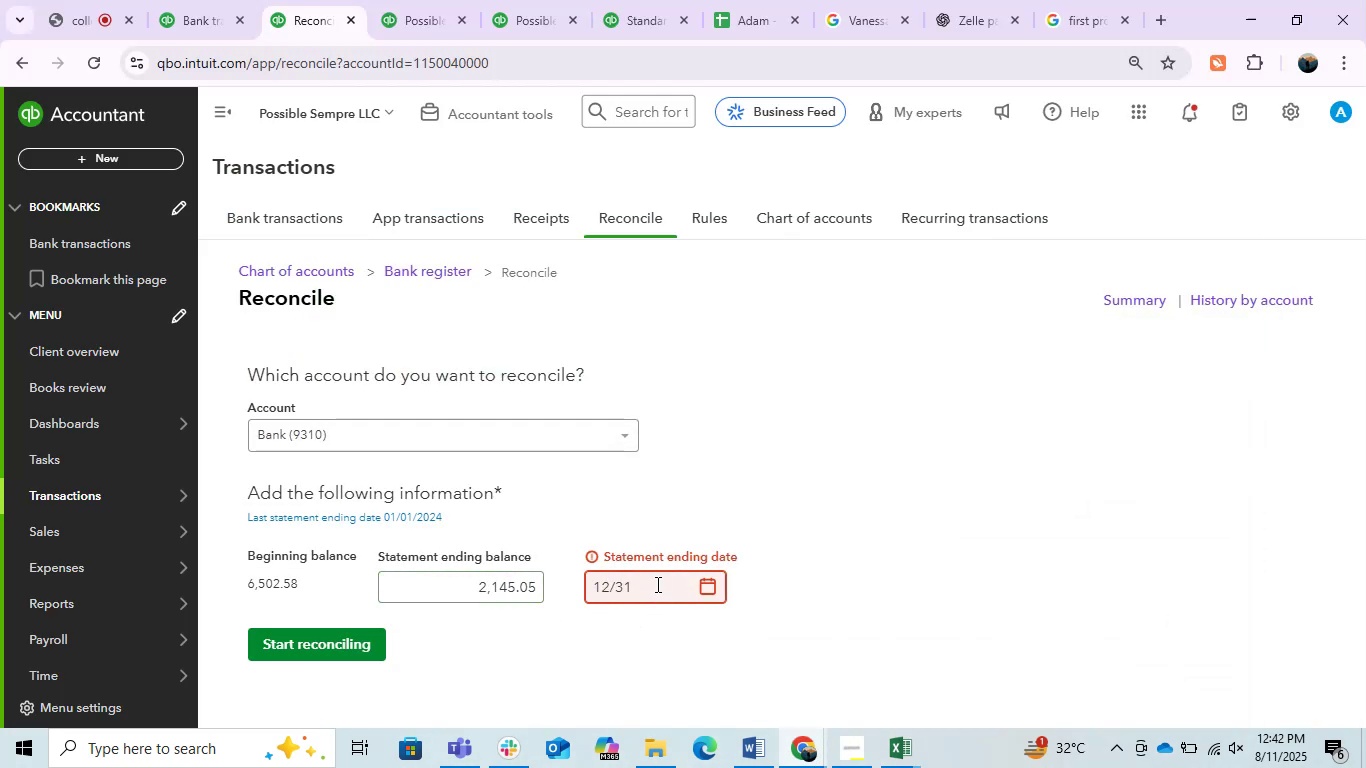 
key(NumpadDivide)
 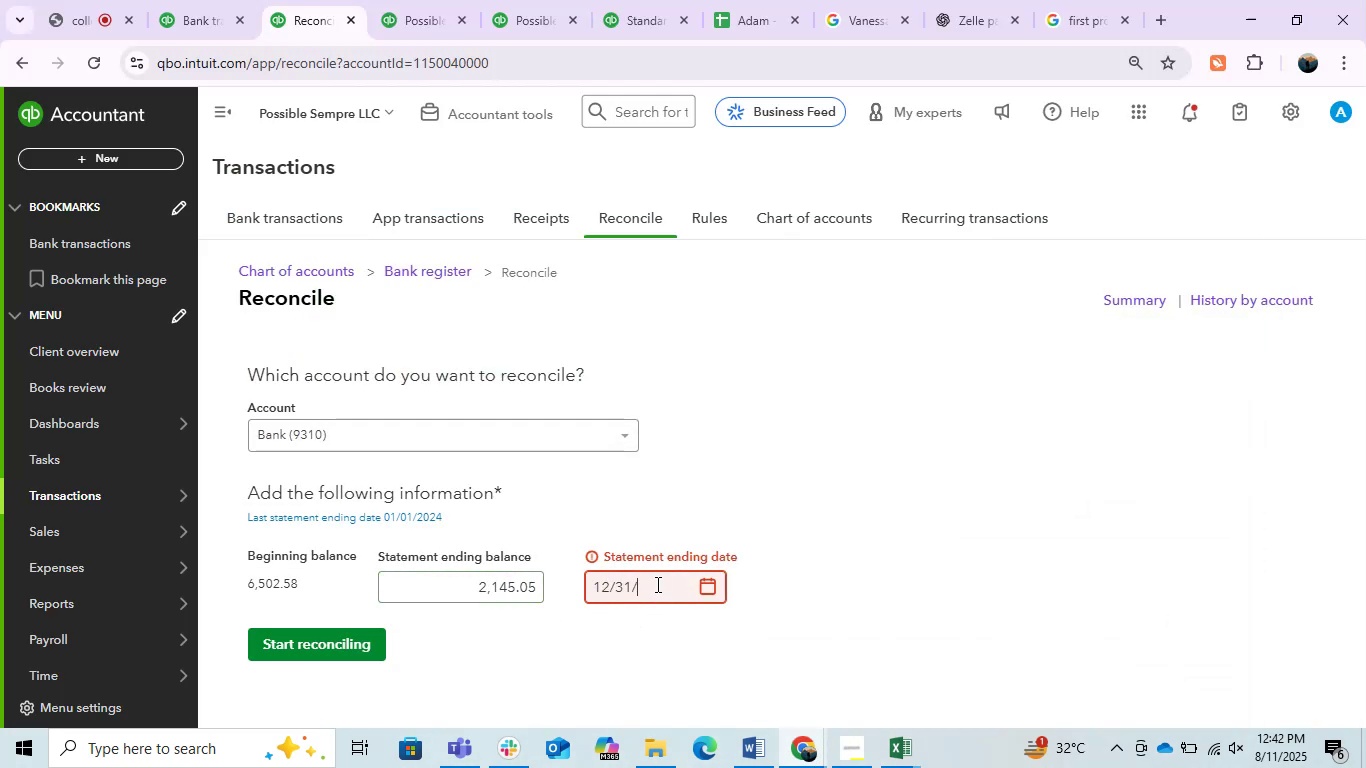 
key(Numpad2)
 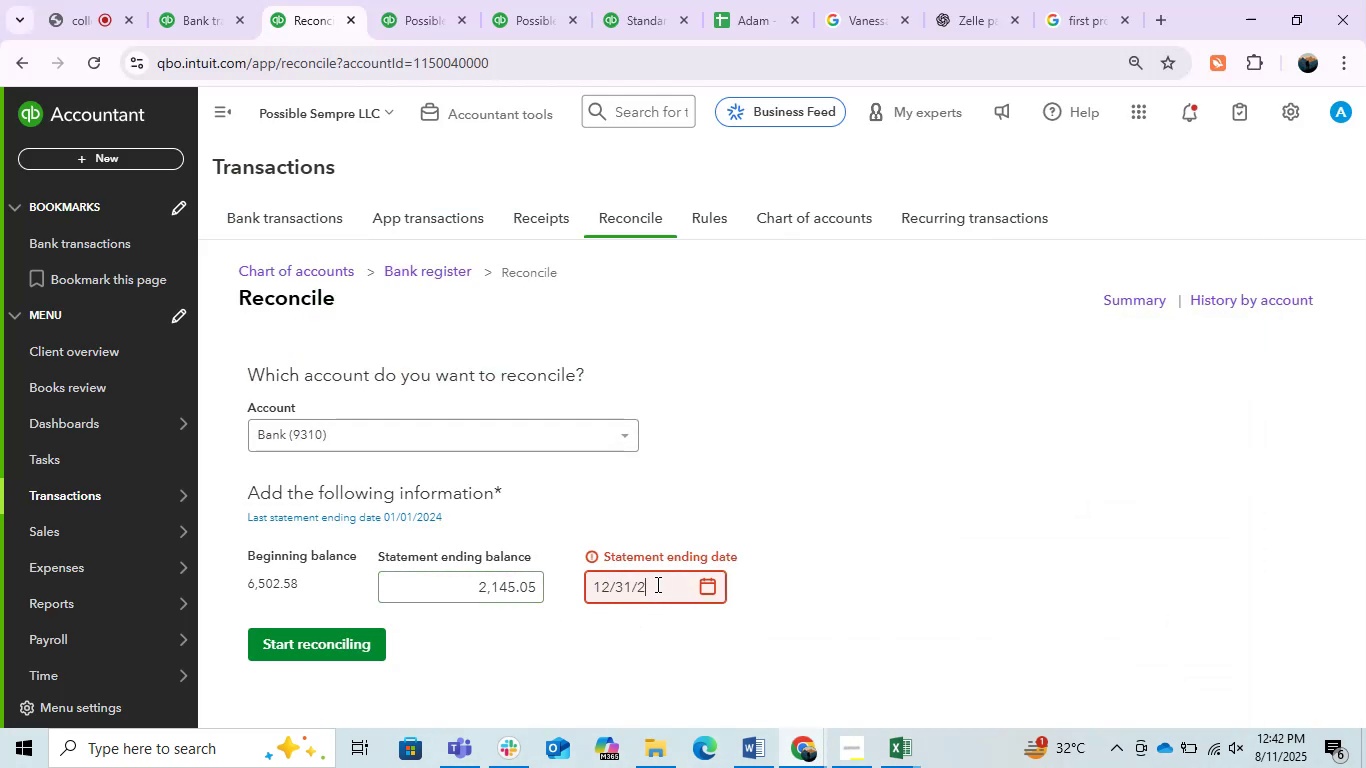 
key(Numpad4)
 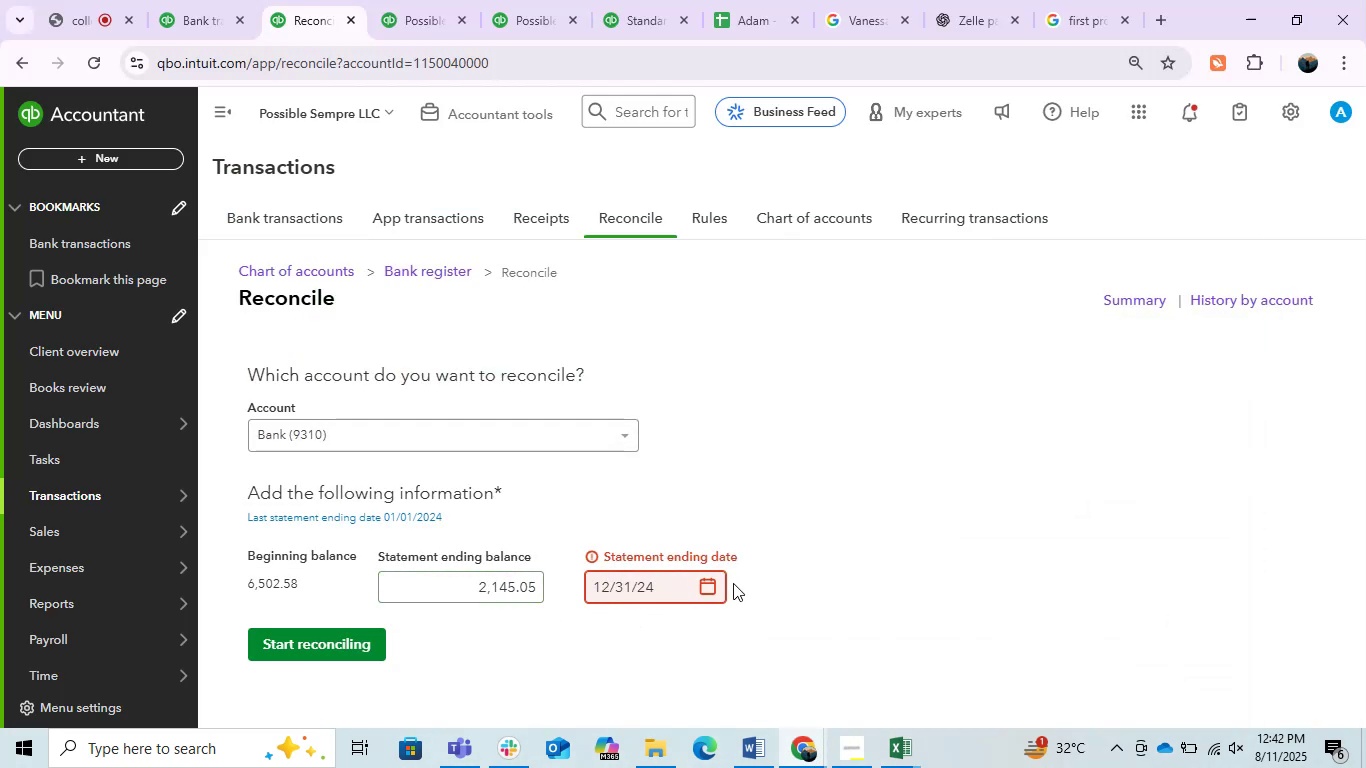 
left_click([762, 545])
 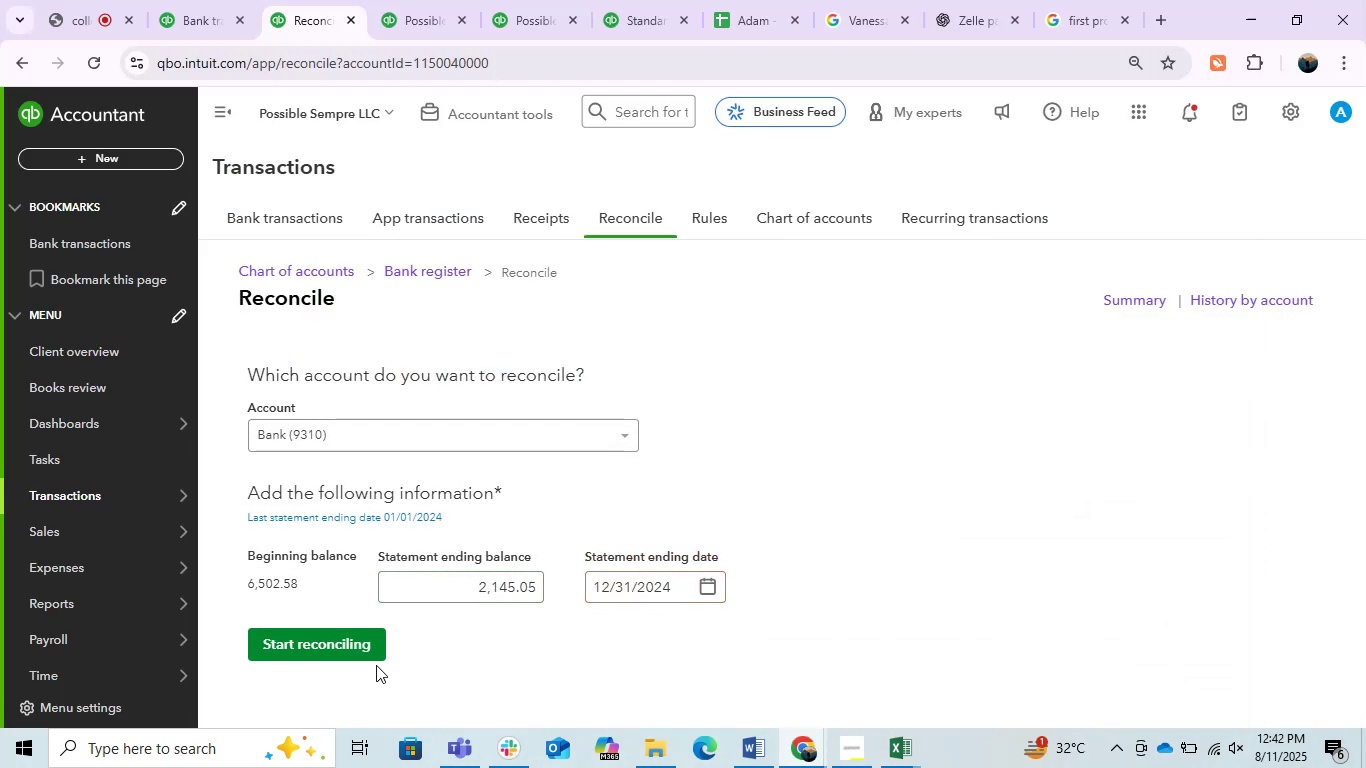 
left_click([357, 652])
 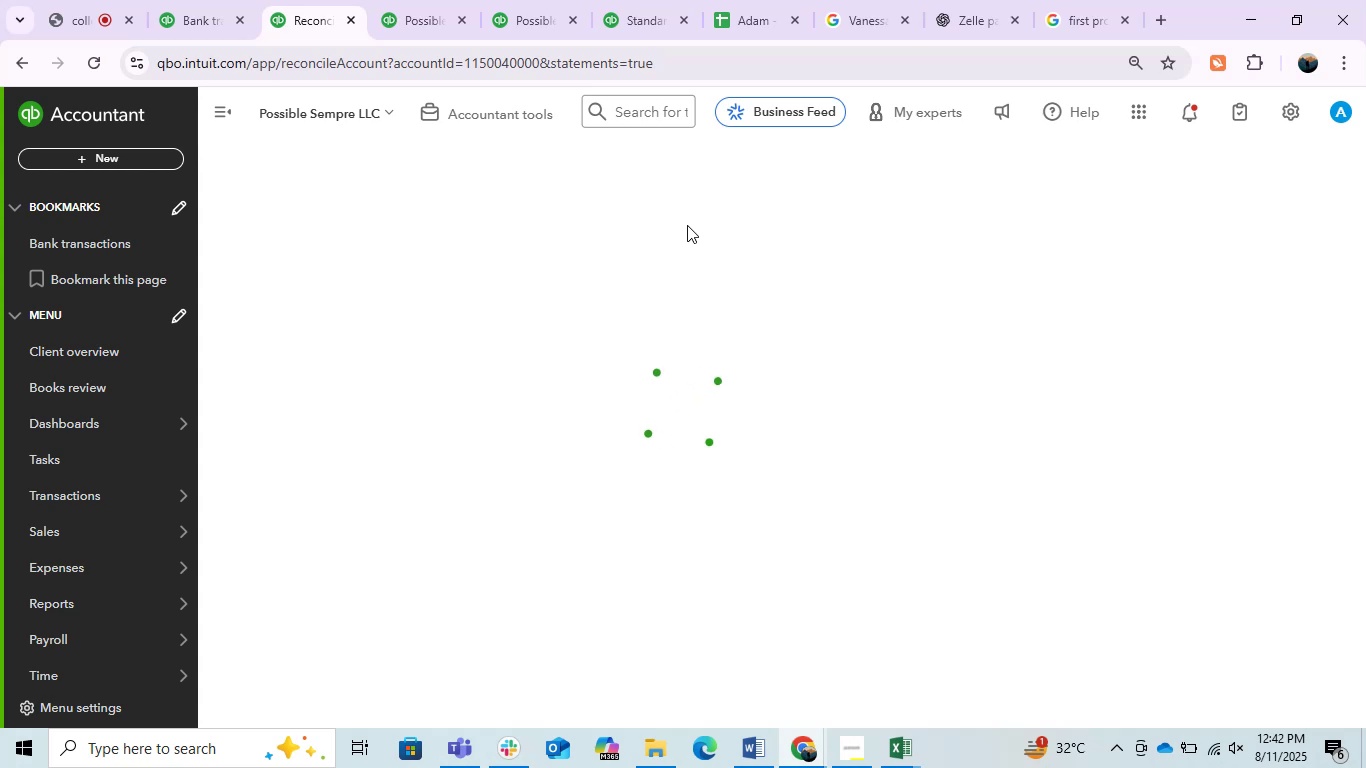 
mouse_move([1087, 515])
 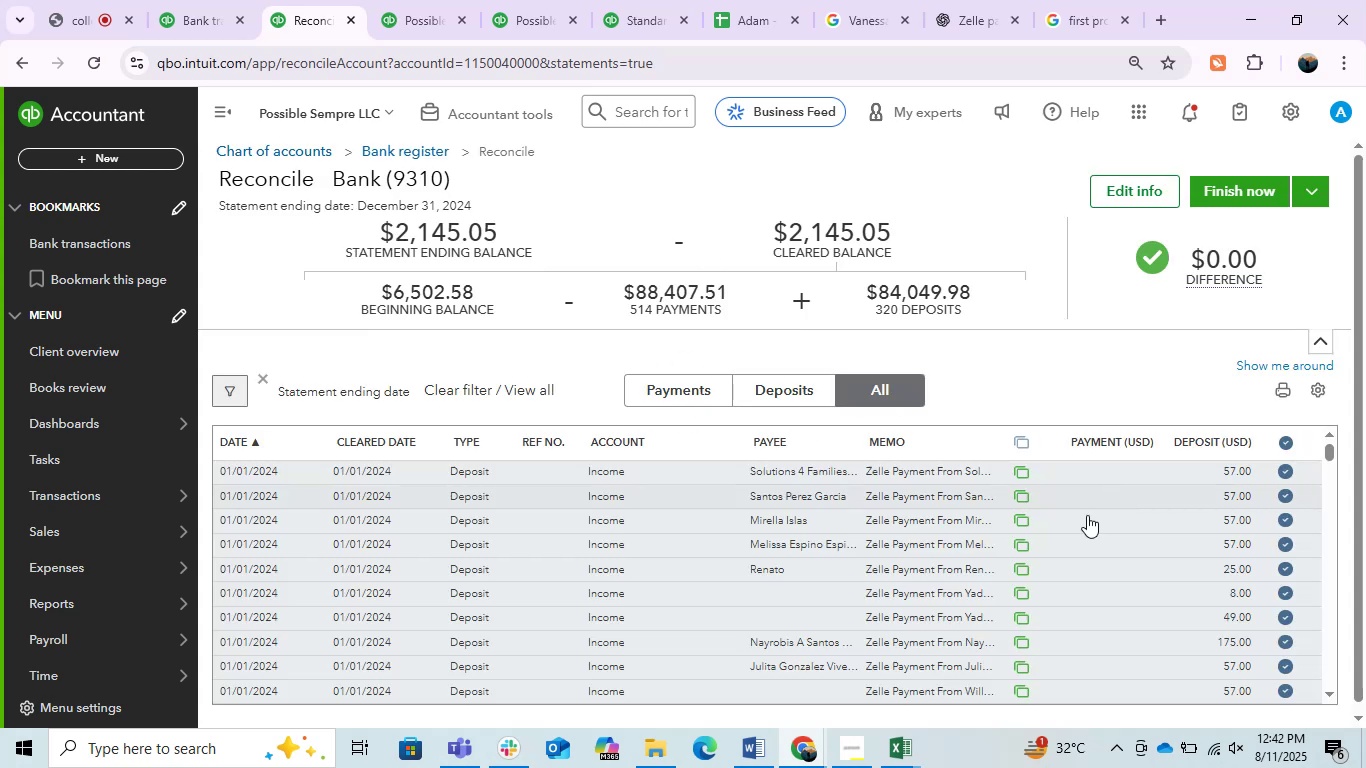 
scroll: coordinate [990, 547], scroll_direction: down, amount: 22.0
 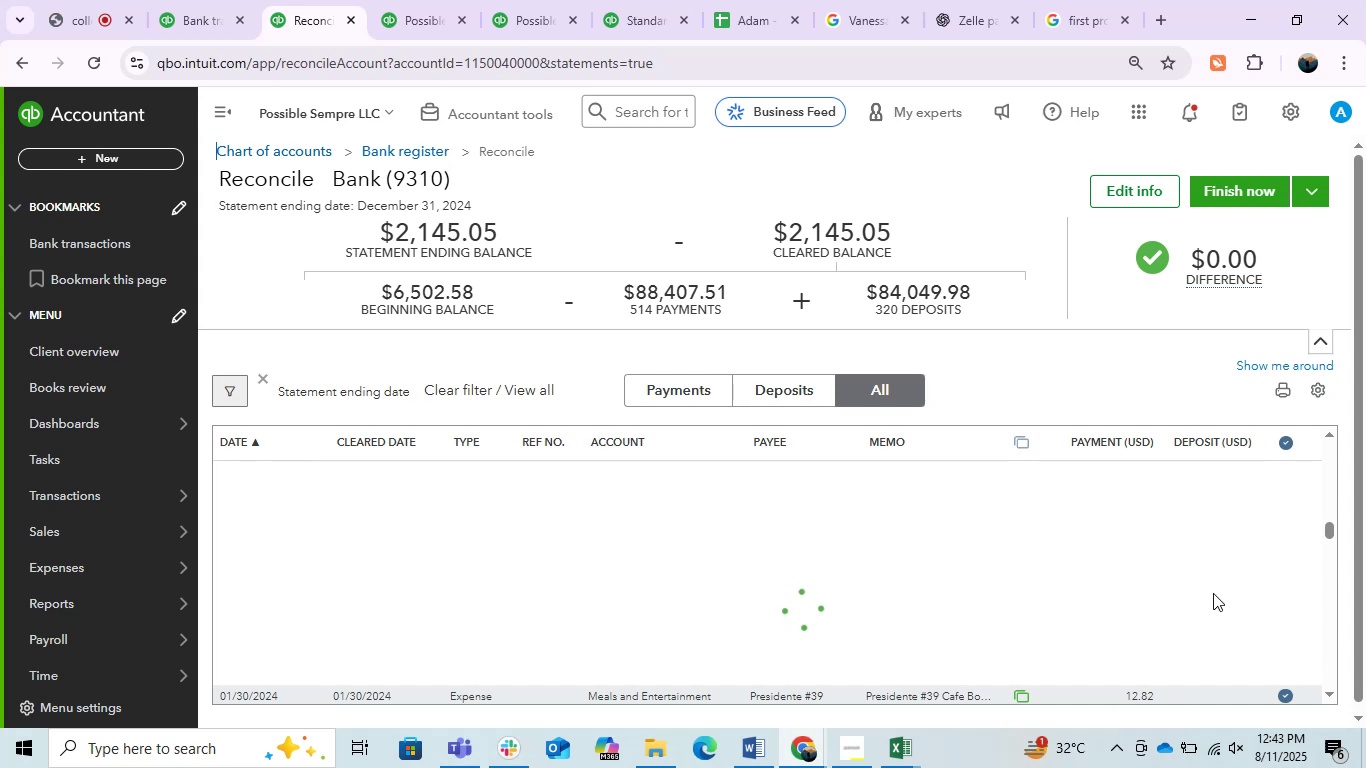 
wait(6.34)
 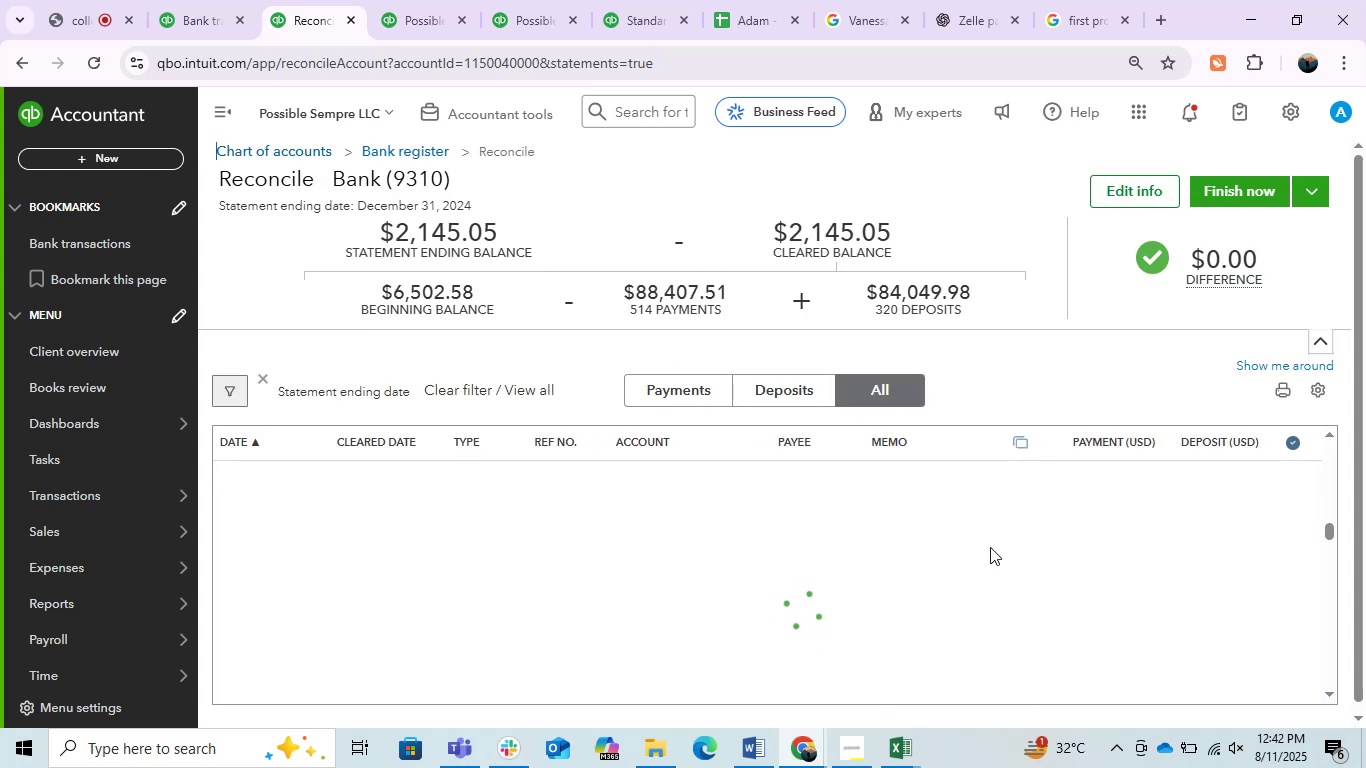 
left_click([1218, 196])
 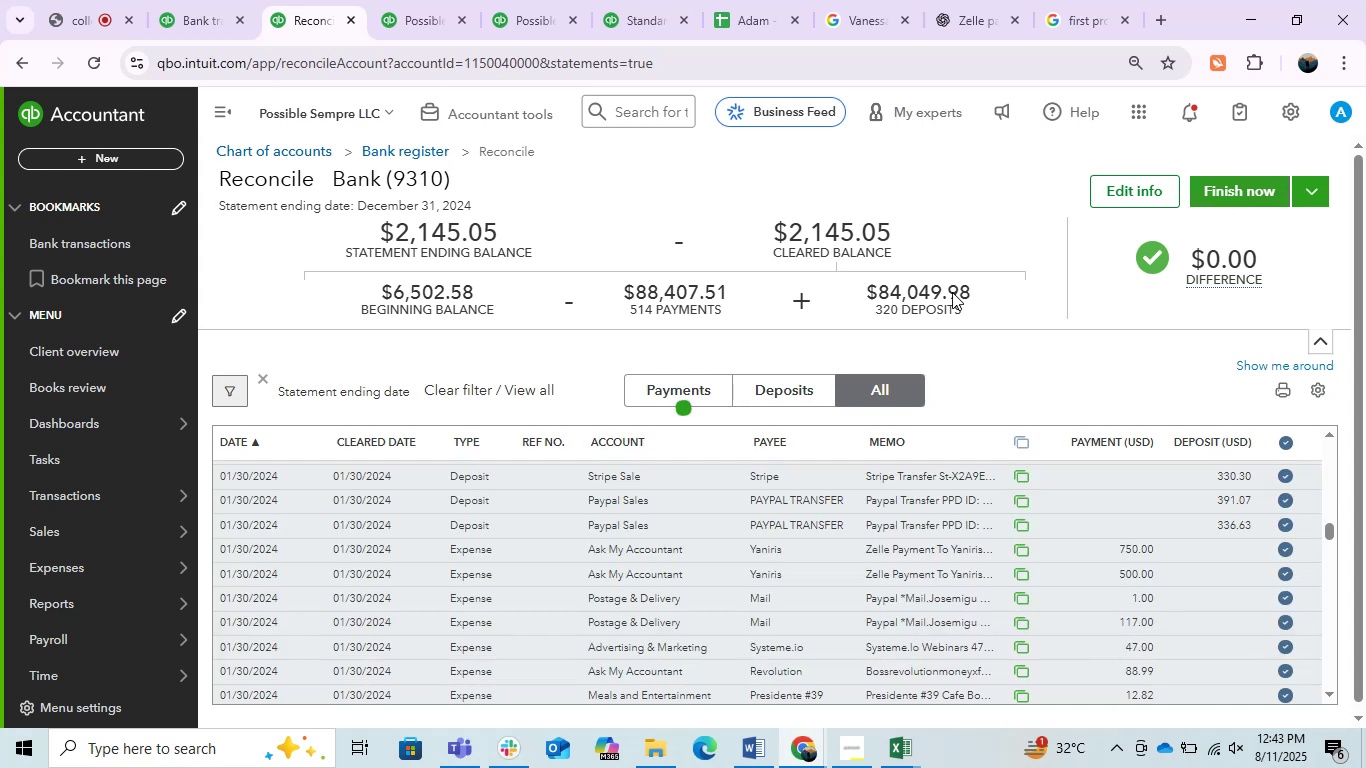 
mouse_move([712, 348])
 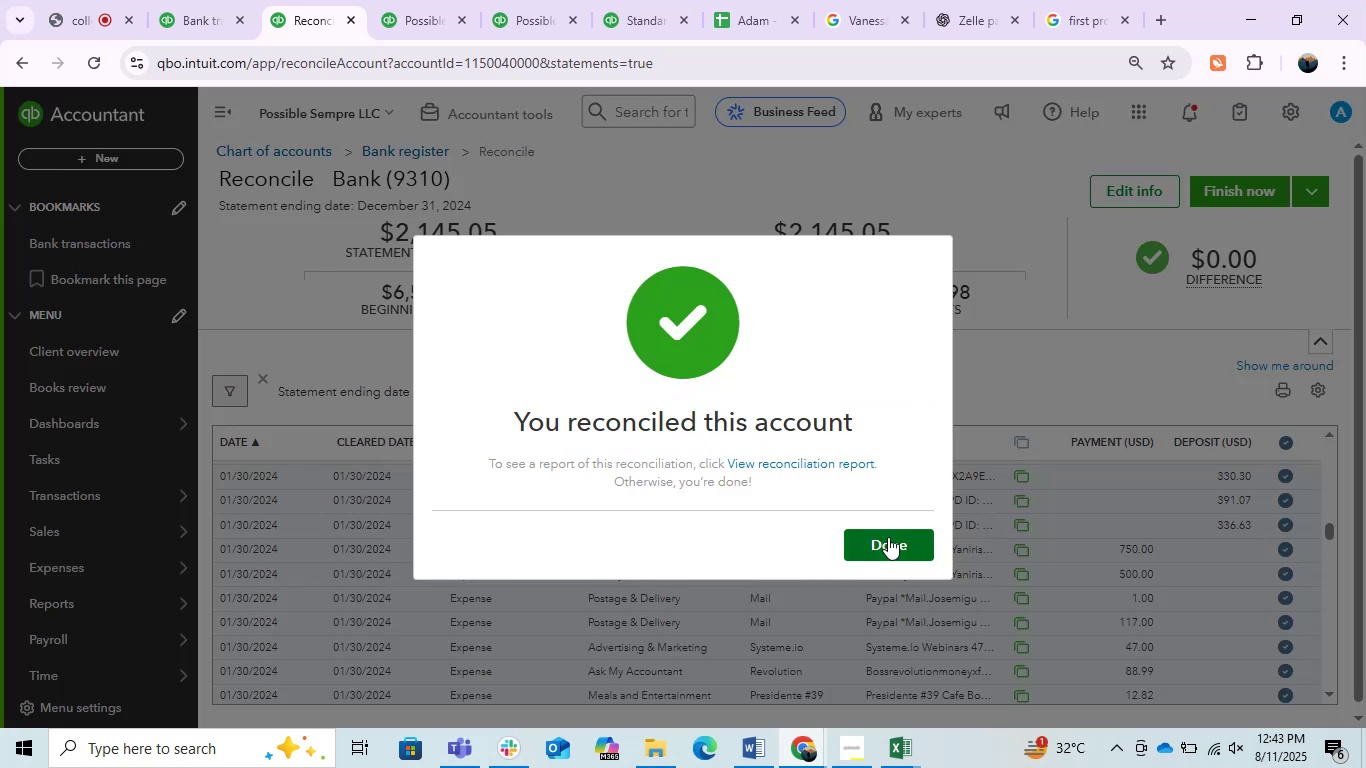 
left_click([888, 537])
 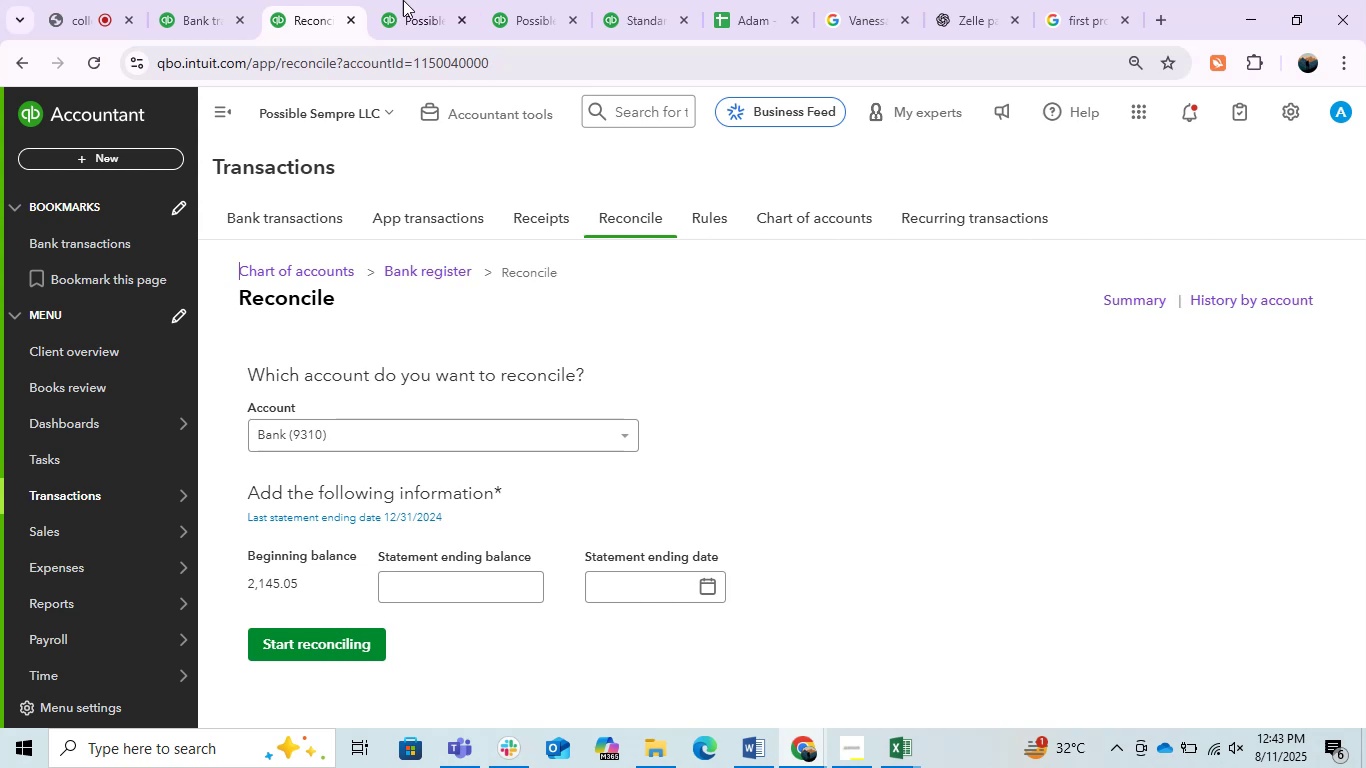 
left_click([446, 1])
 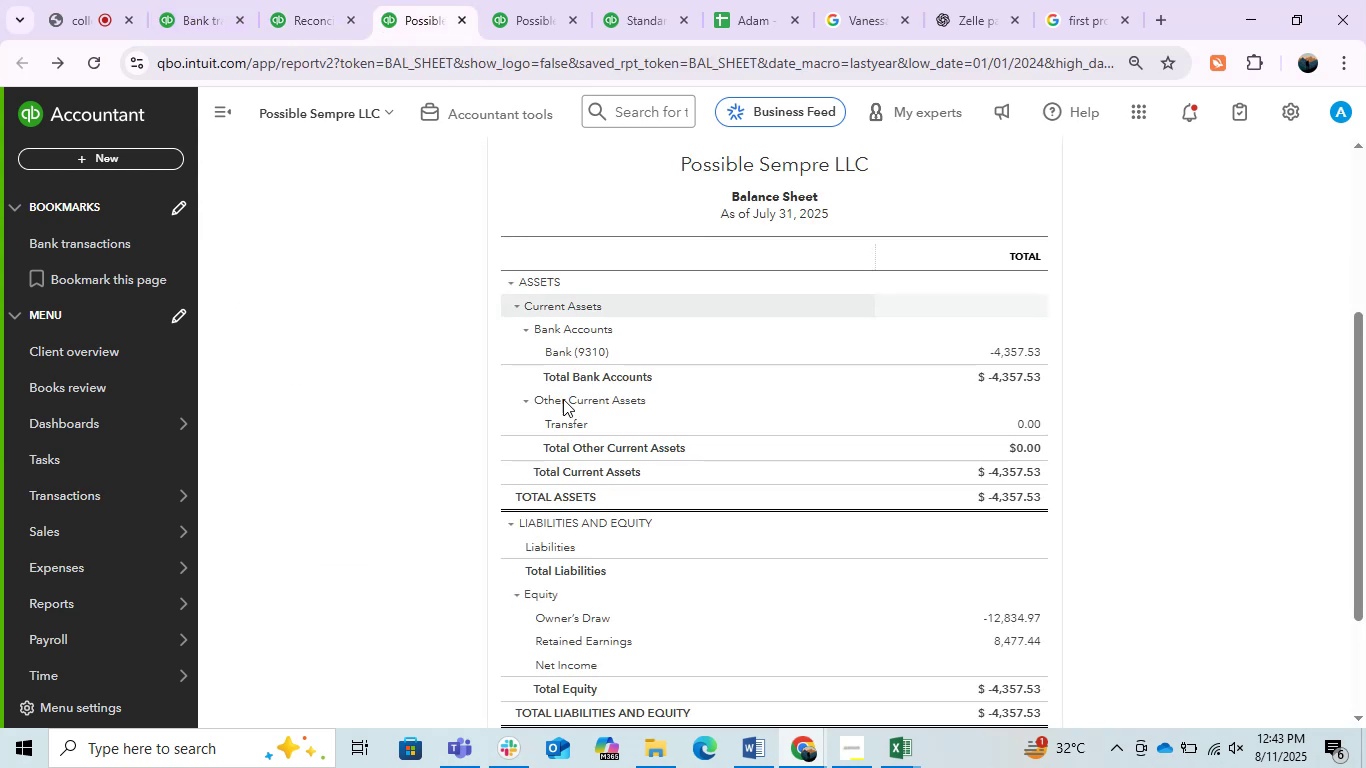 
scroll: coordinate [572, 504], scroll_direction: up, amount: 4.0
 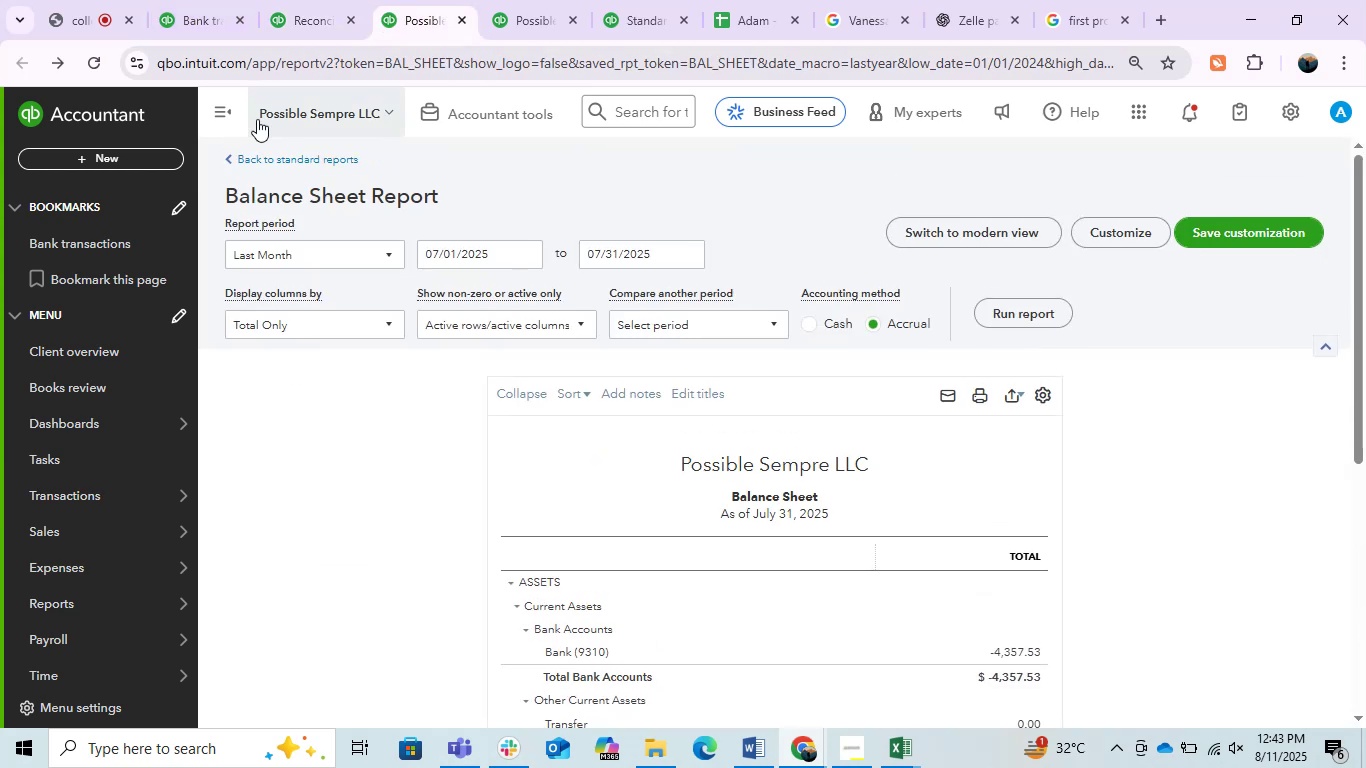 
left_click([225, 119])
 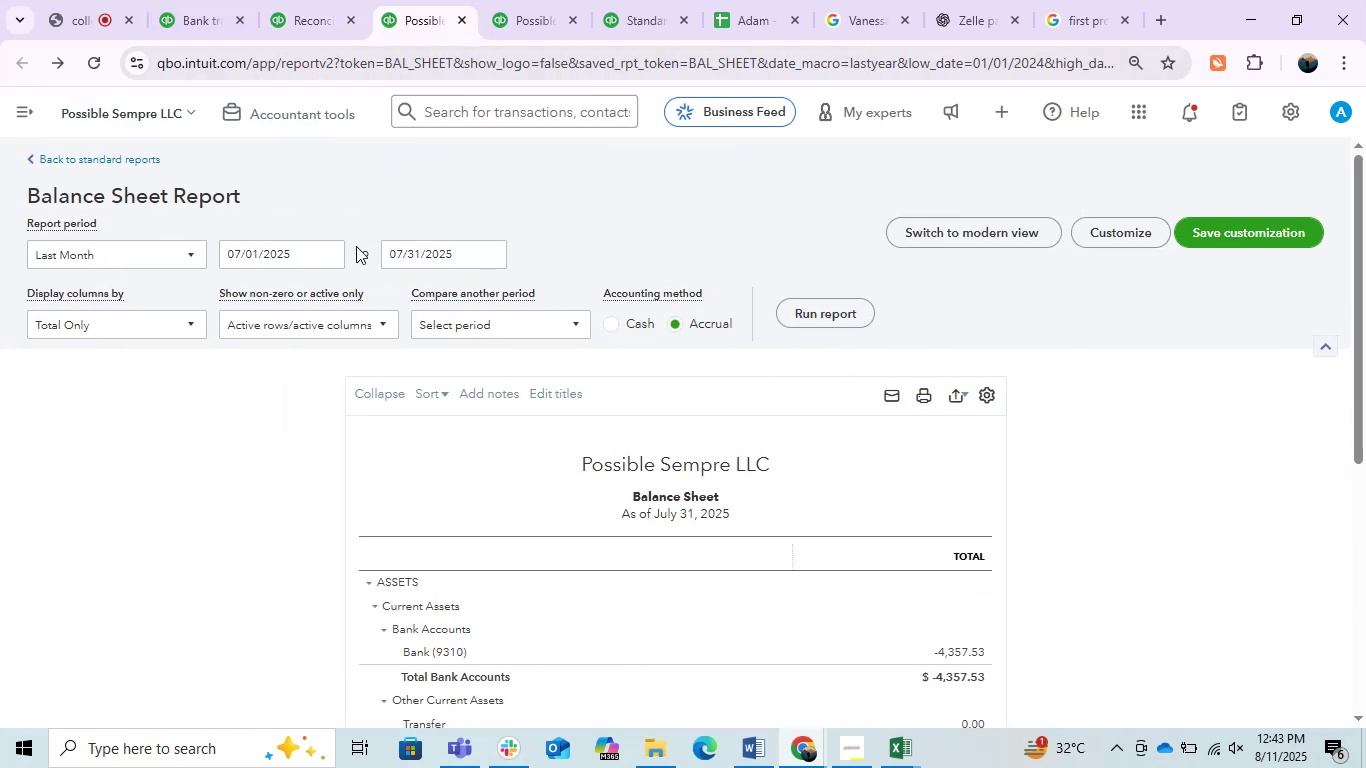 
scroll: coordinate [613, 458], scroll_direction: down, amount: 3.0
 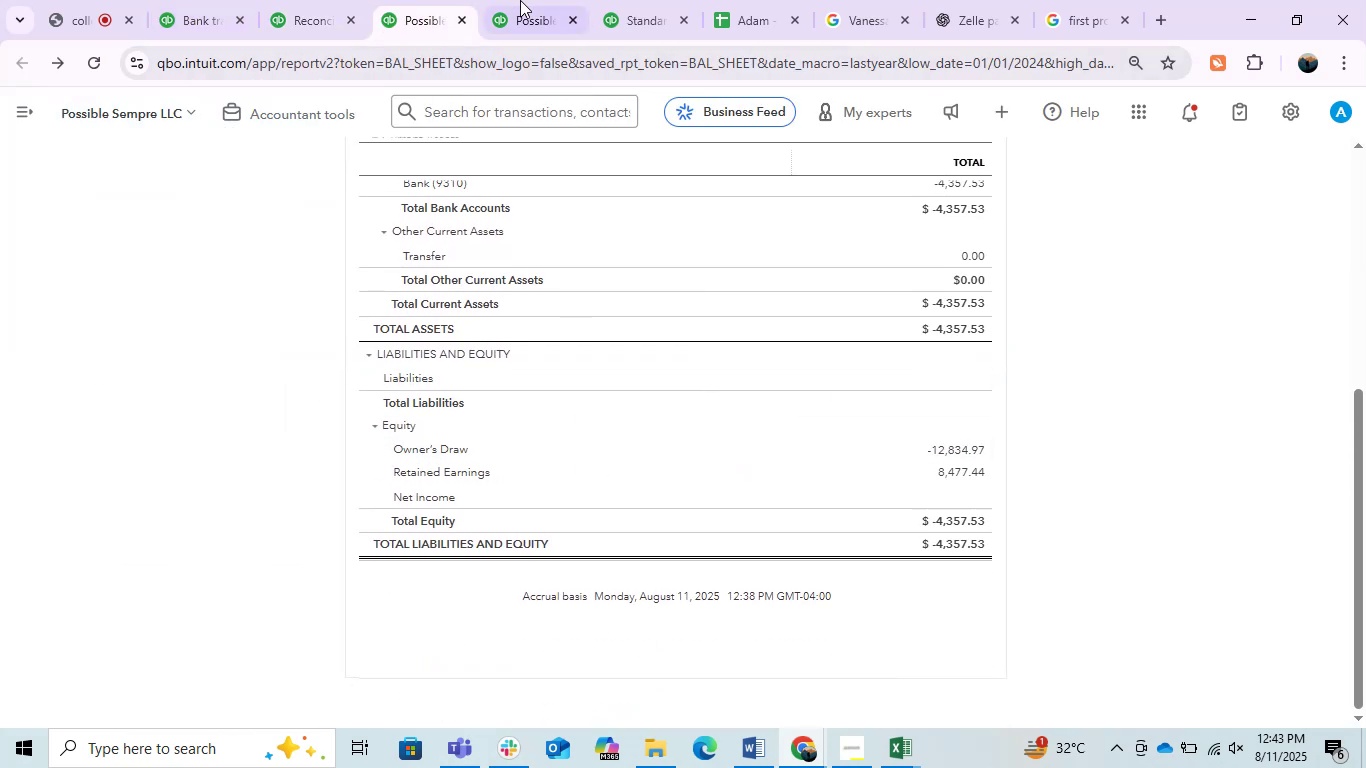 
left_click([502, 0])
 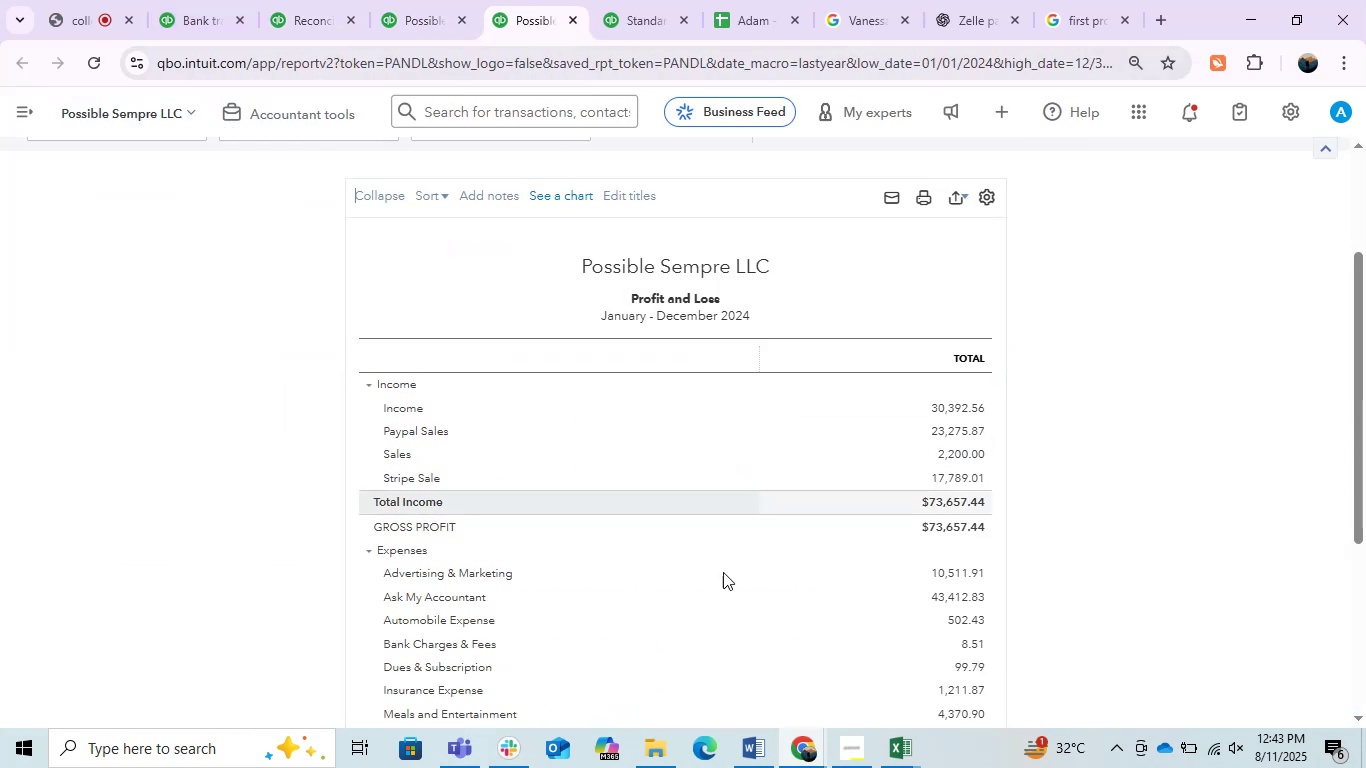 
scroll: coordinate [732, 596], scroll_direction: down, amount: 2.0
 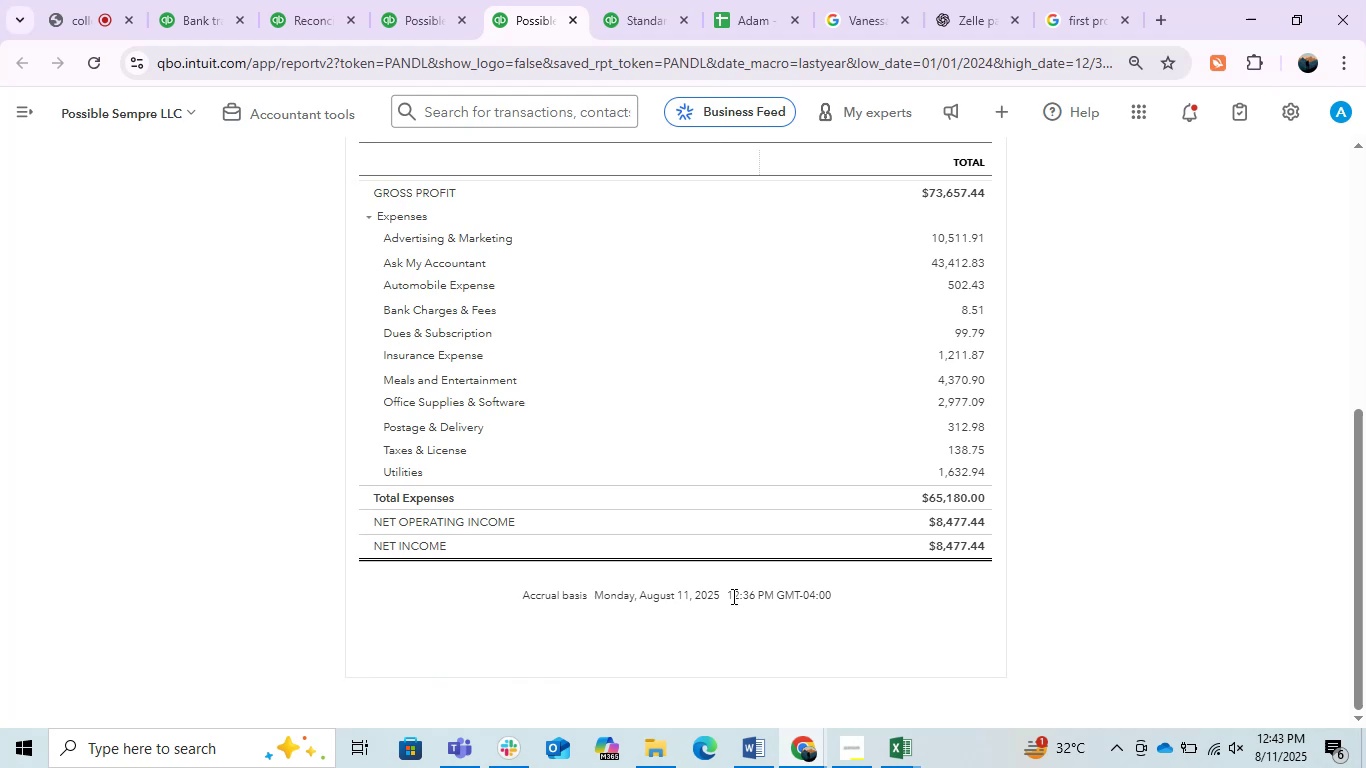 
wait(5.45)
 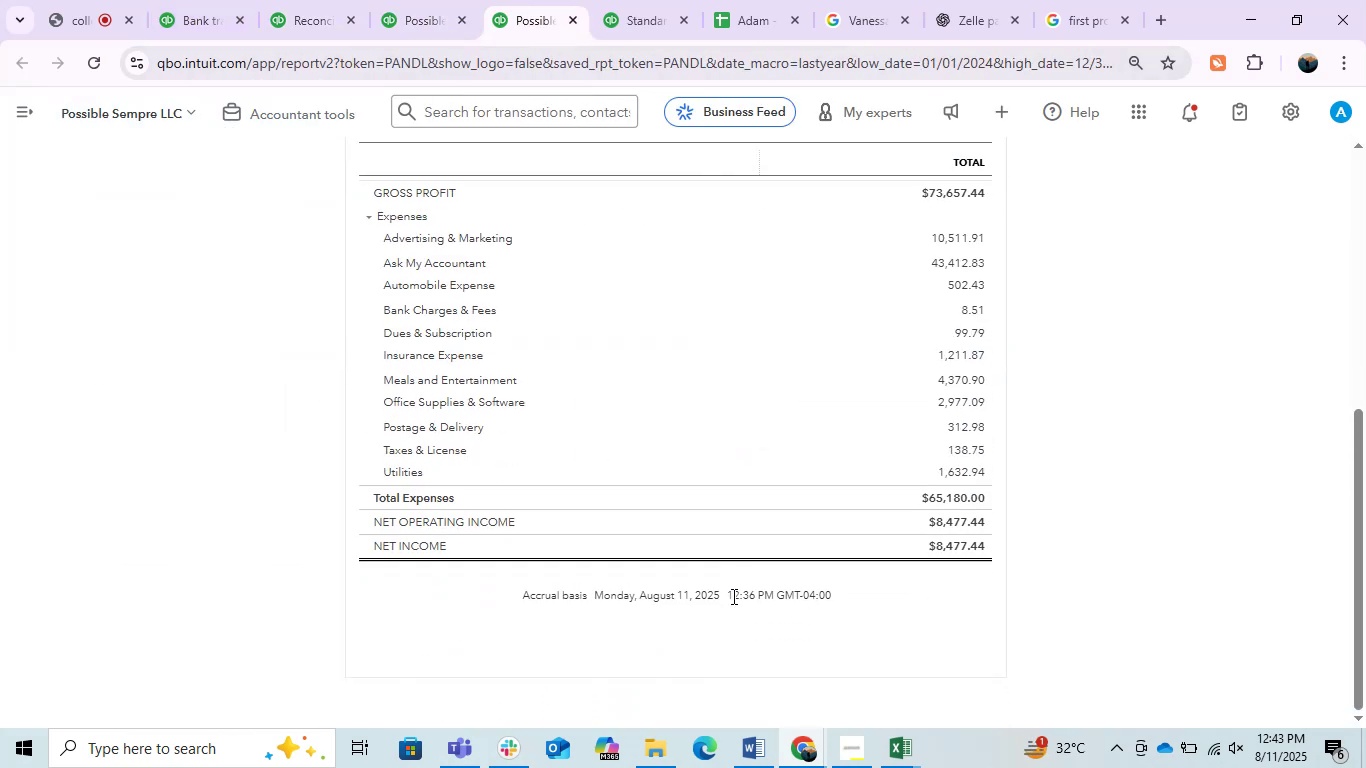 
scroll: coordinate [732, 596], scroll_direction: up, amount: 2.0
 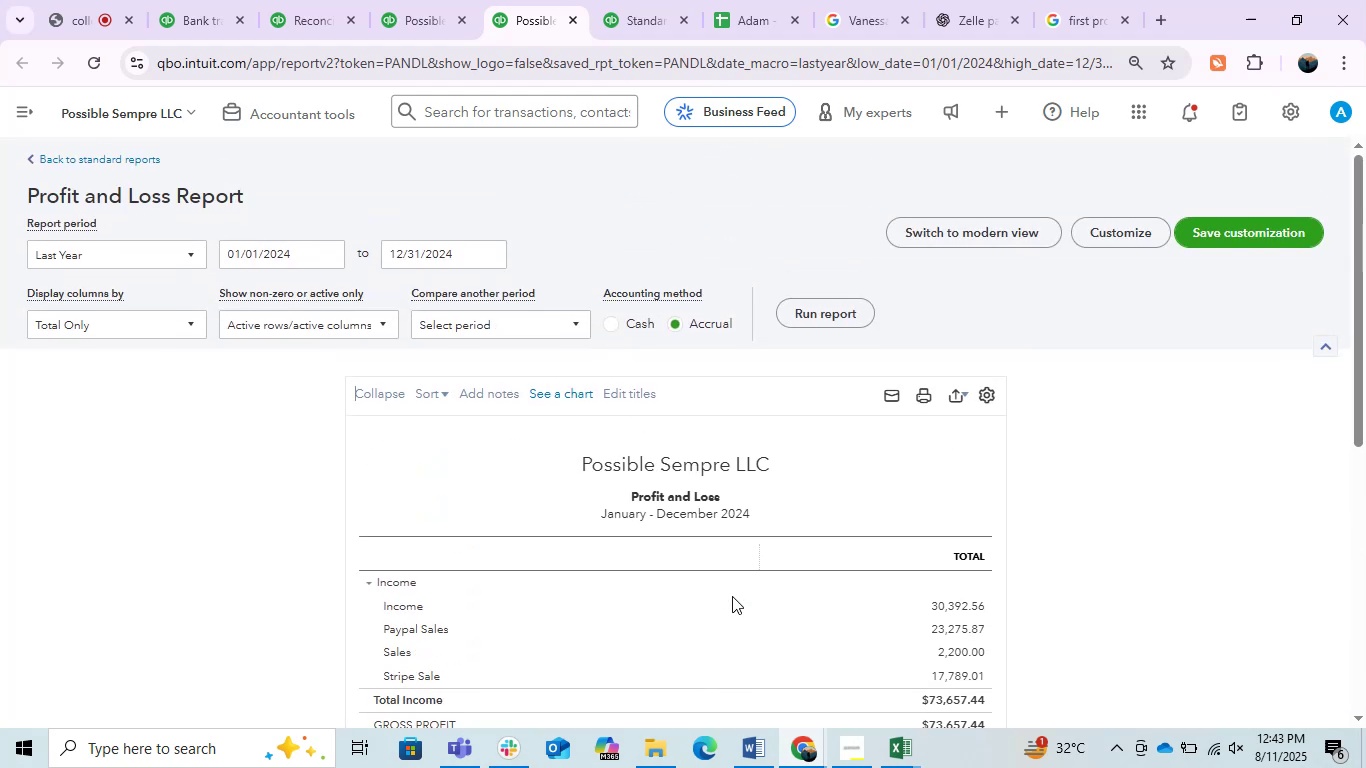 
scroll: coordinate [732, 596], scroll_direction: down, amount: 2.0
 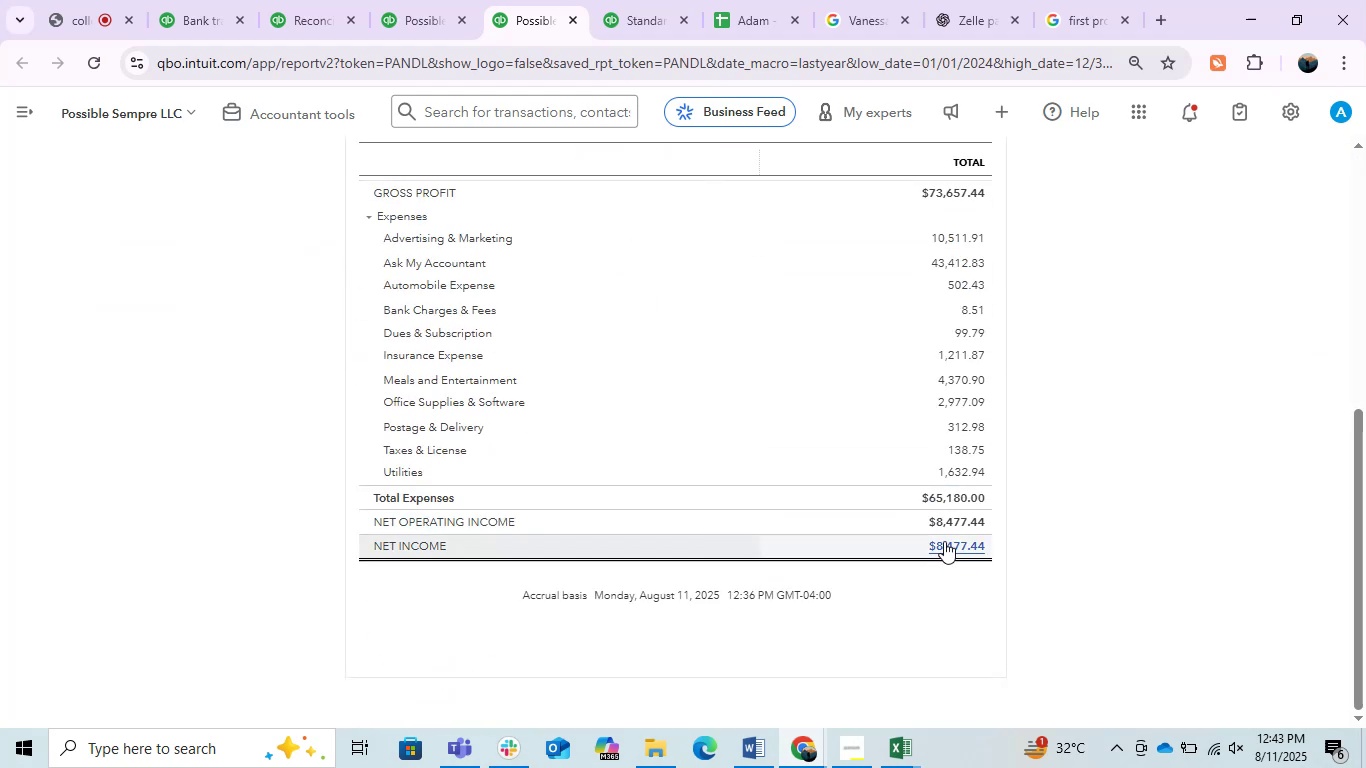 
scroll: coordinate [660, 546], scroll_direction: up, amount: 2.0
 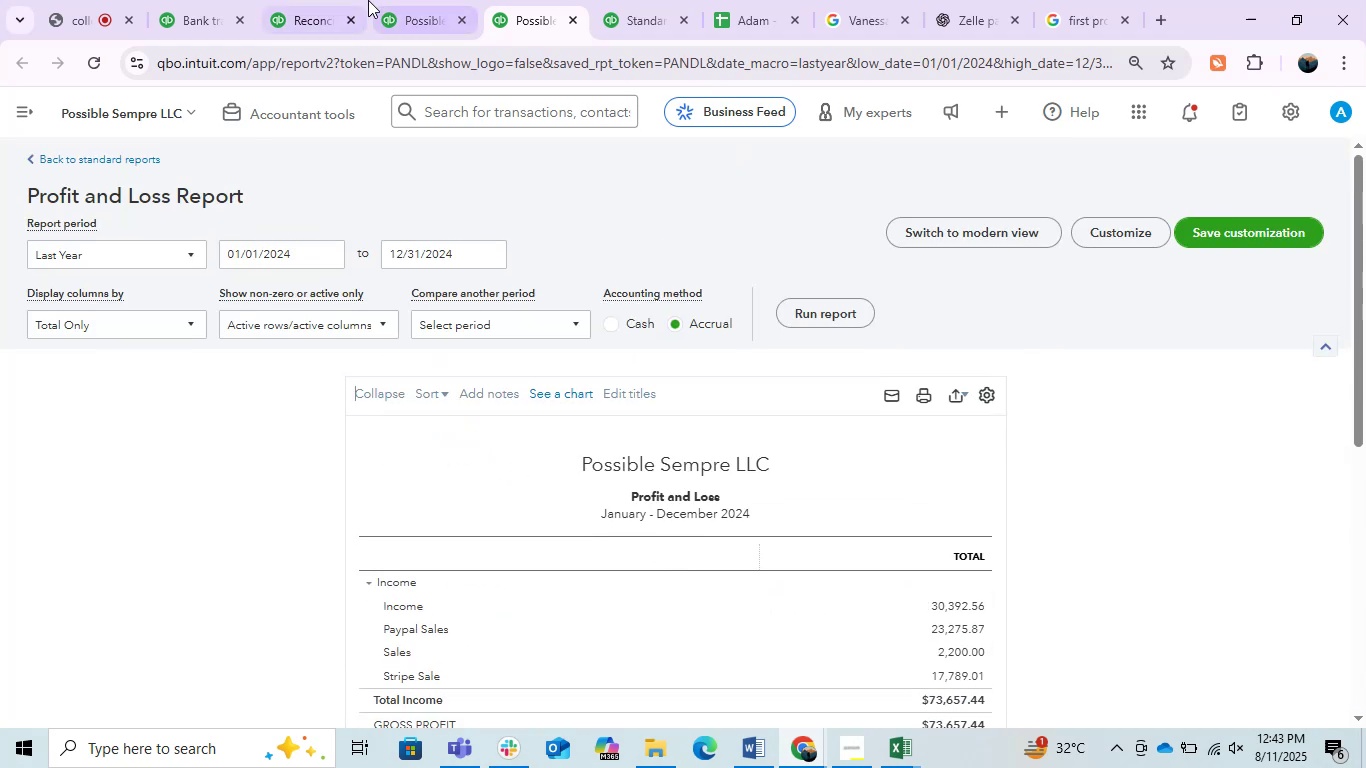 
left_click([414, 0])
 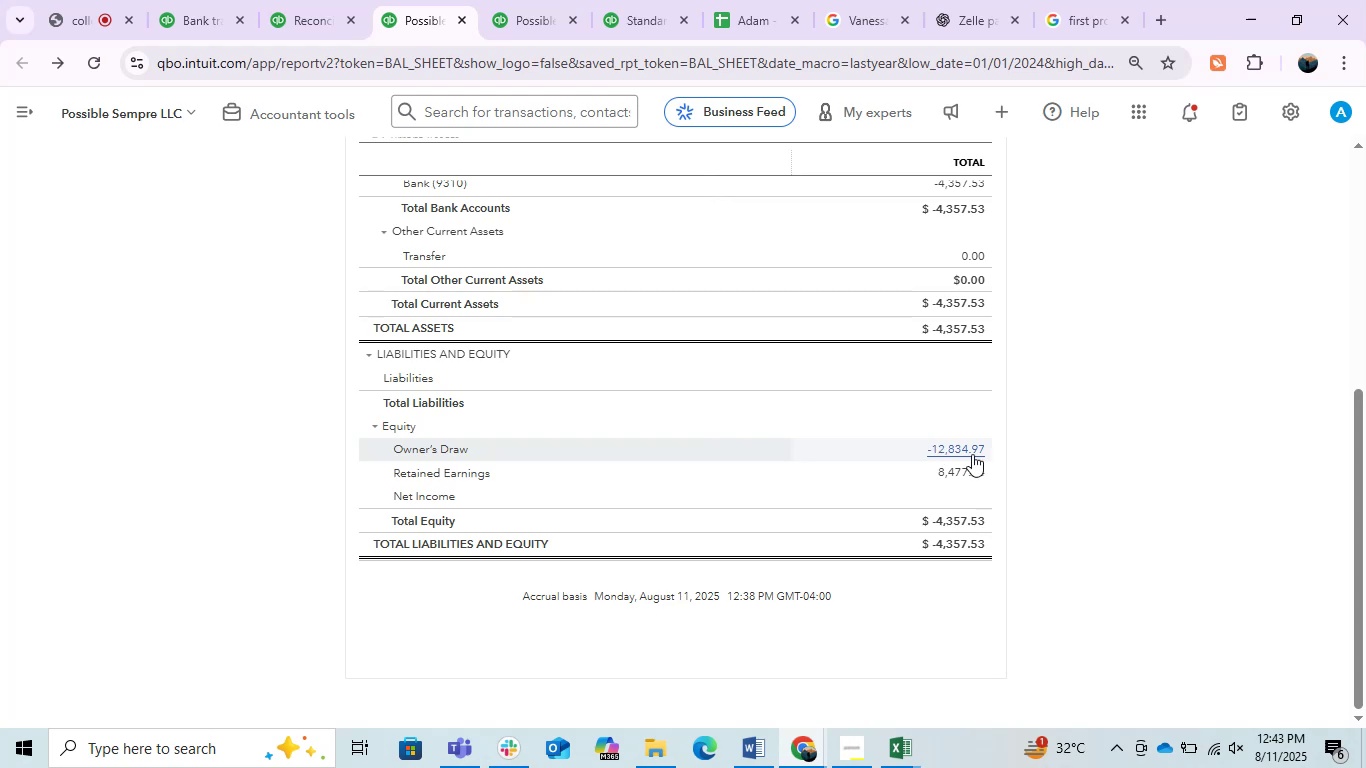 
wait(9.17)
 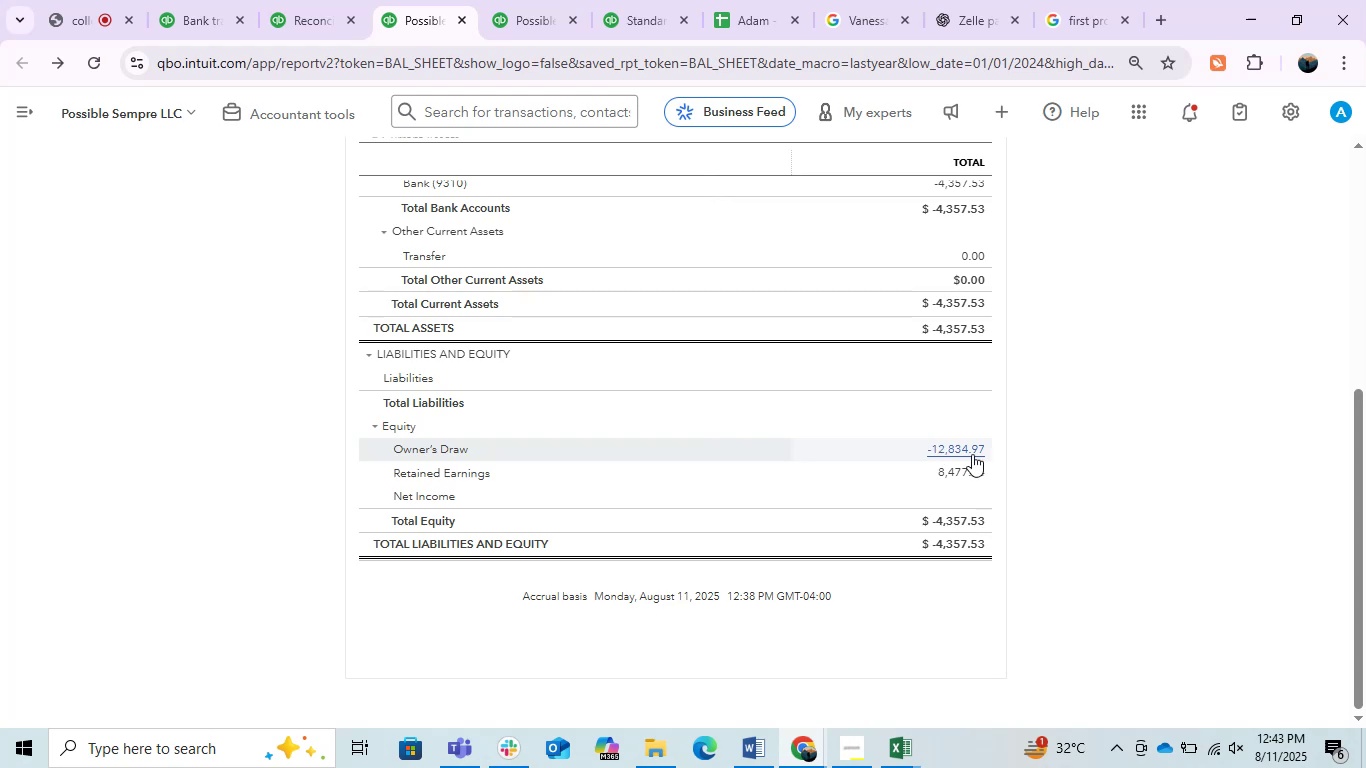 
scroll: coordinate [956, 472], scroll_direction: up, amount: 5.0
 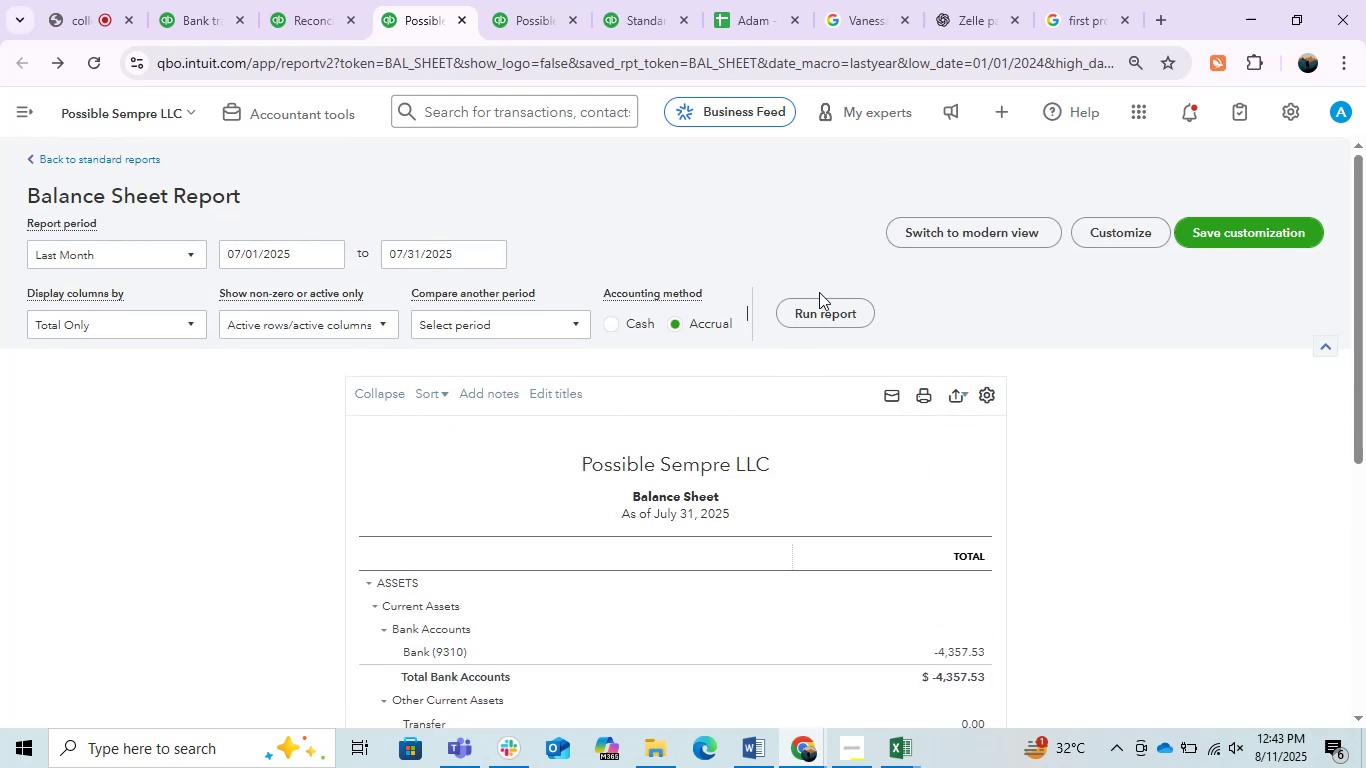 
double_click([834, 327])
 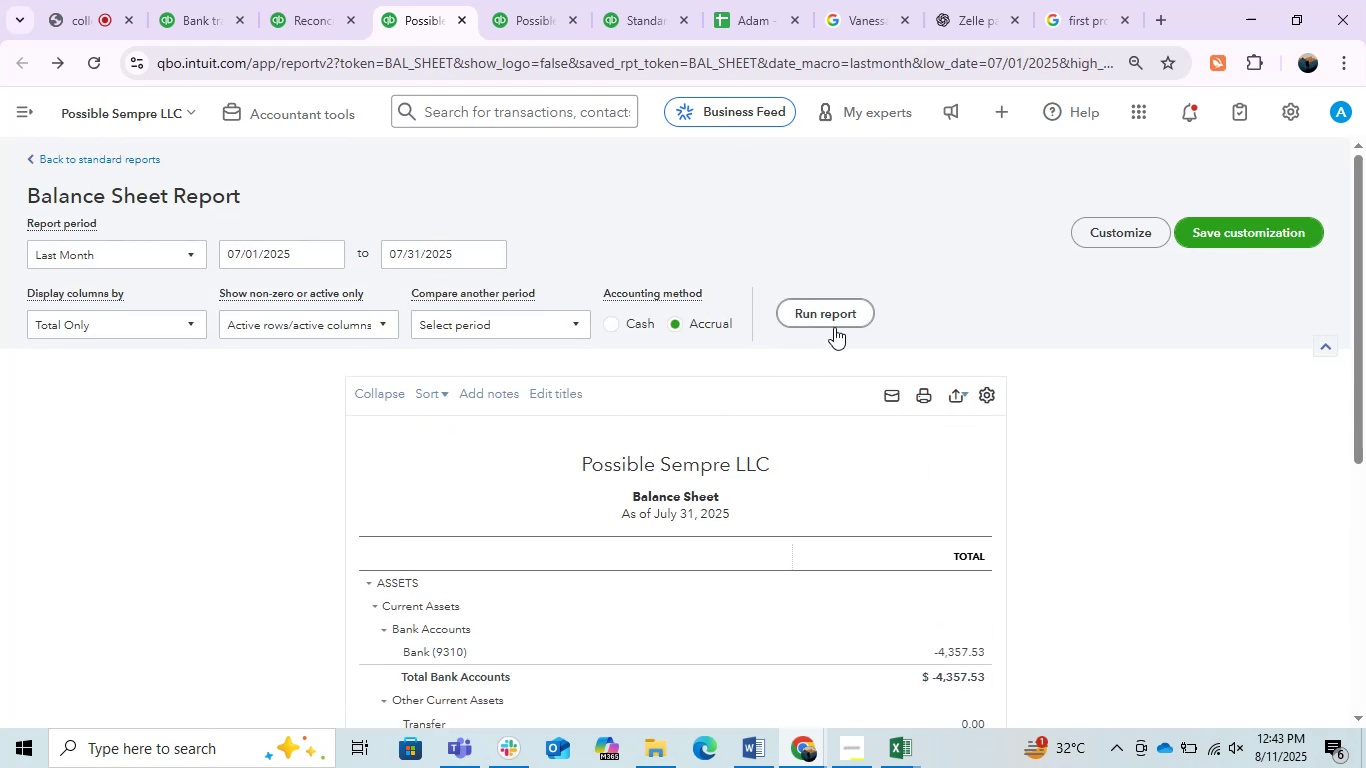 
scroll: coordinate [1063, 417], scroll_direction: down, amount: 3.0
 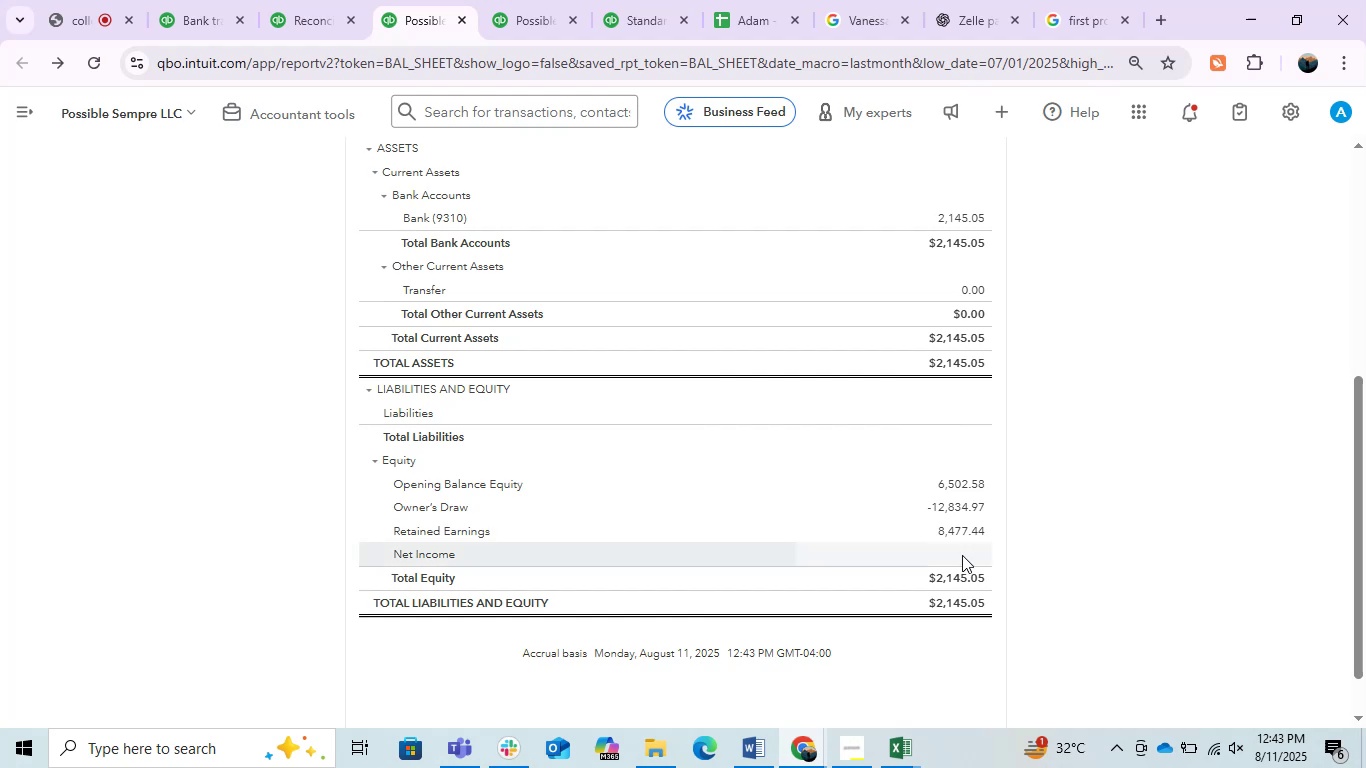 
double_click([957, 529])
 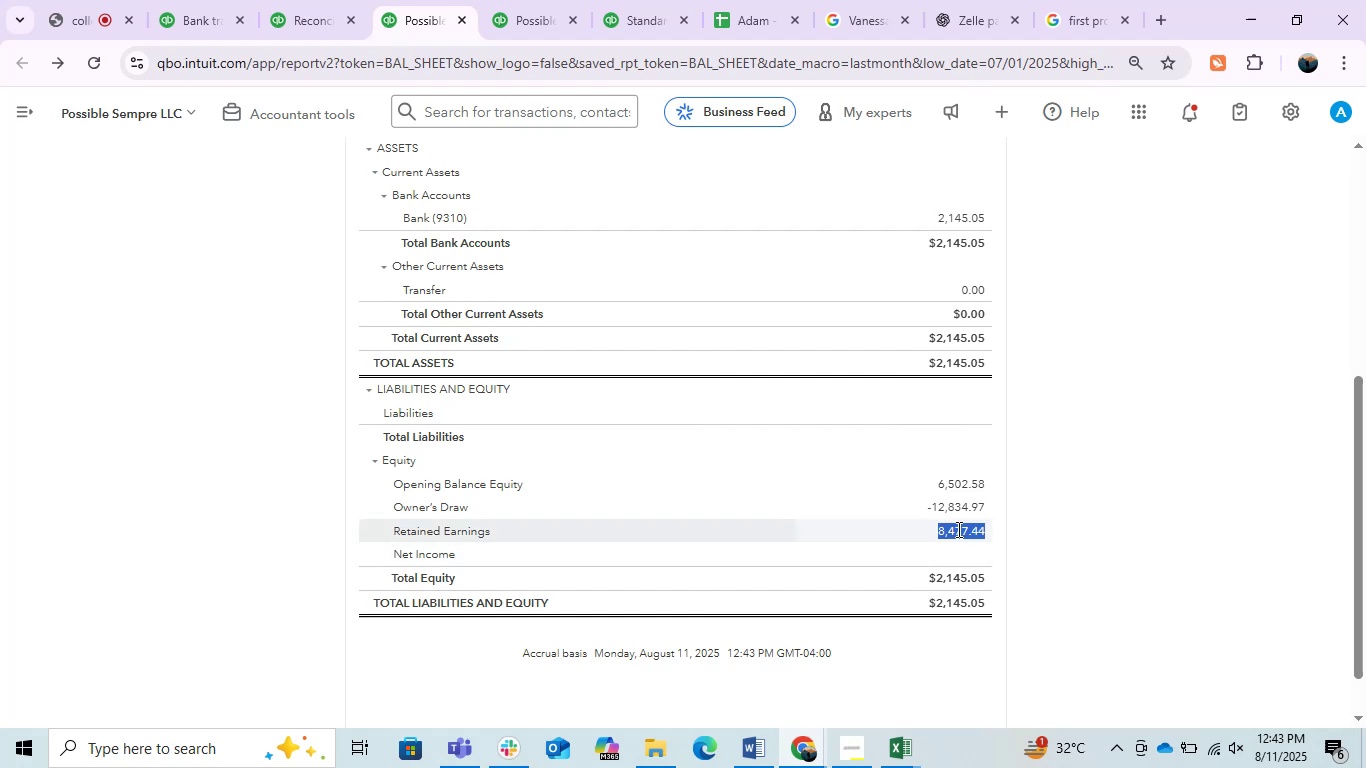 
triple_click([957, 529])
 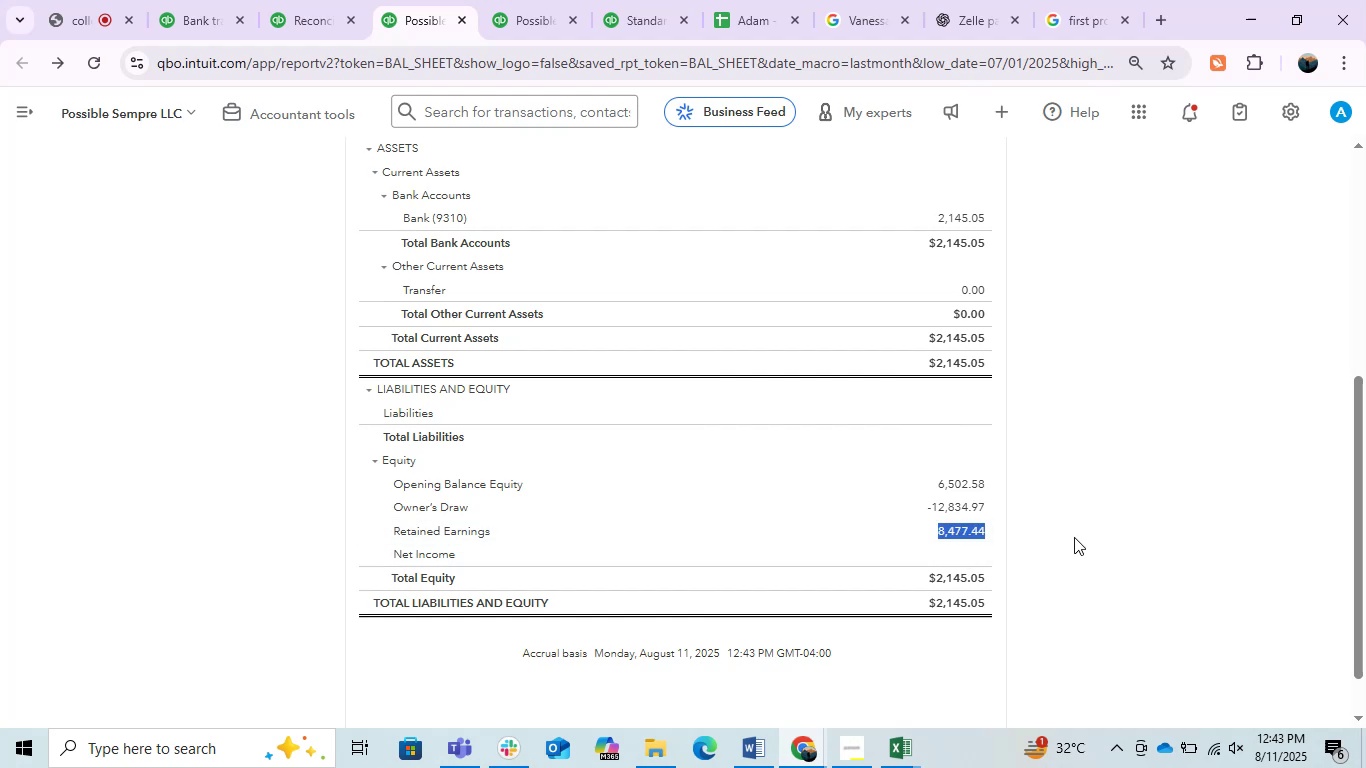 
triple_click([1074, 537])
 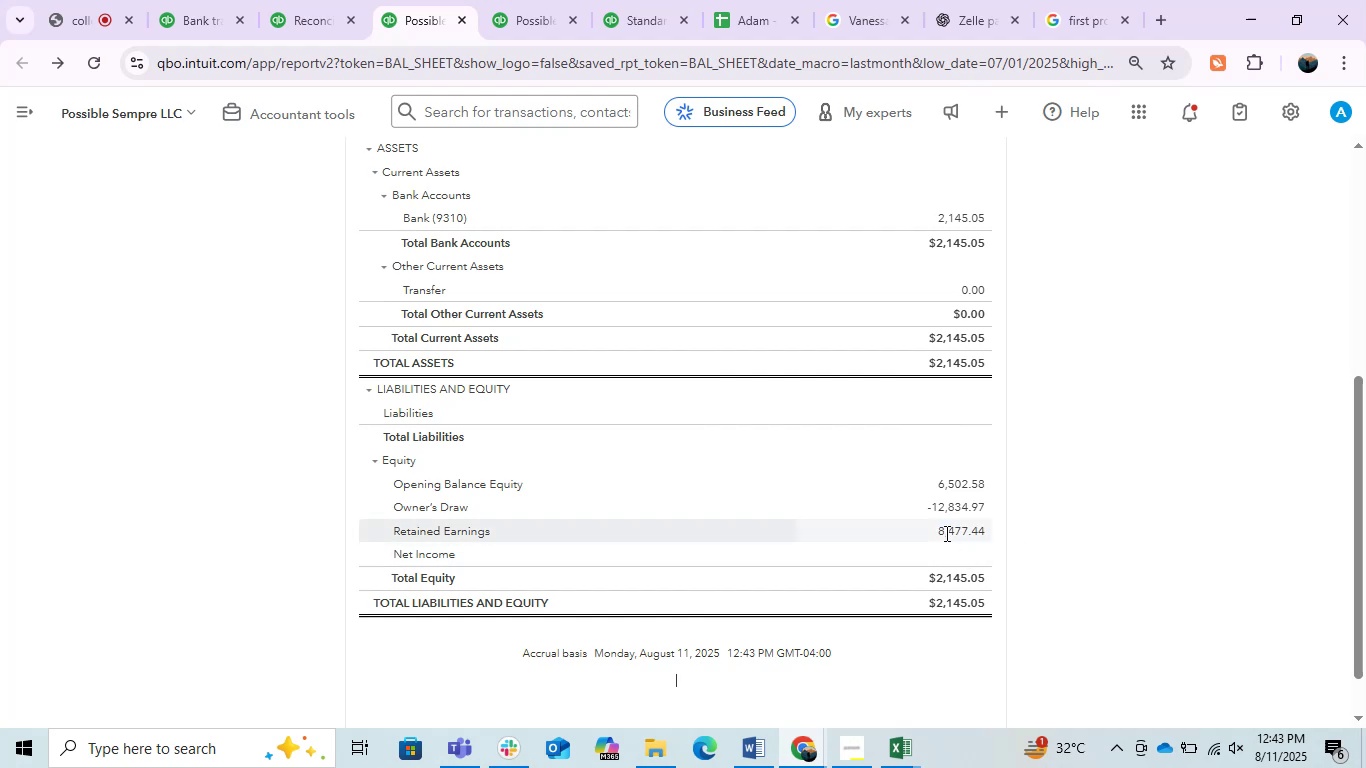 
wait(7.11)
 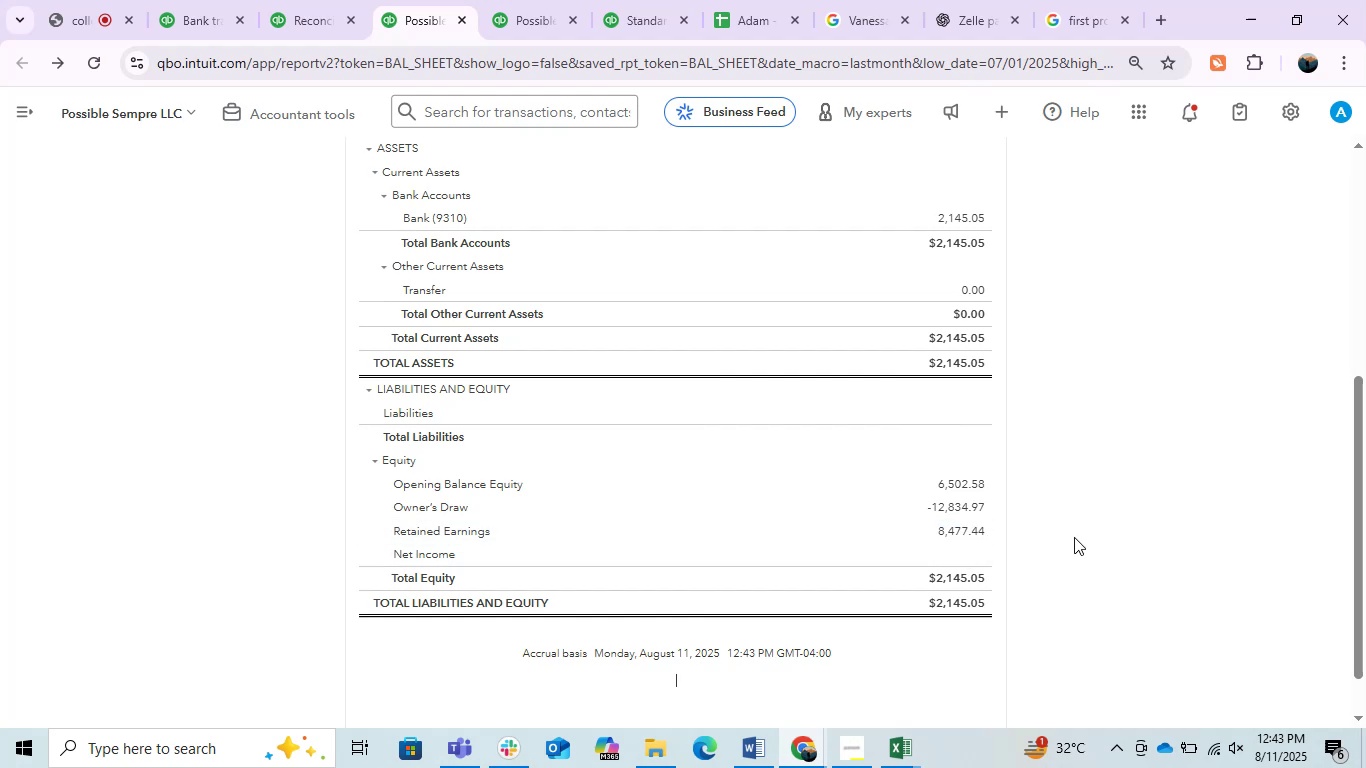 
left_click([944, 524])
 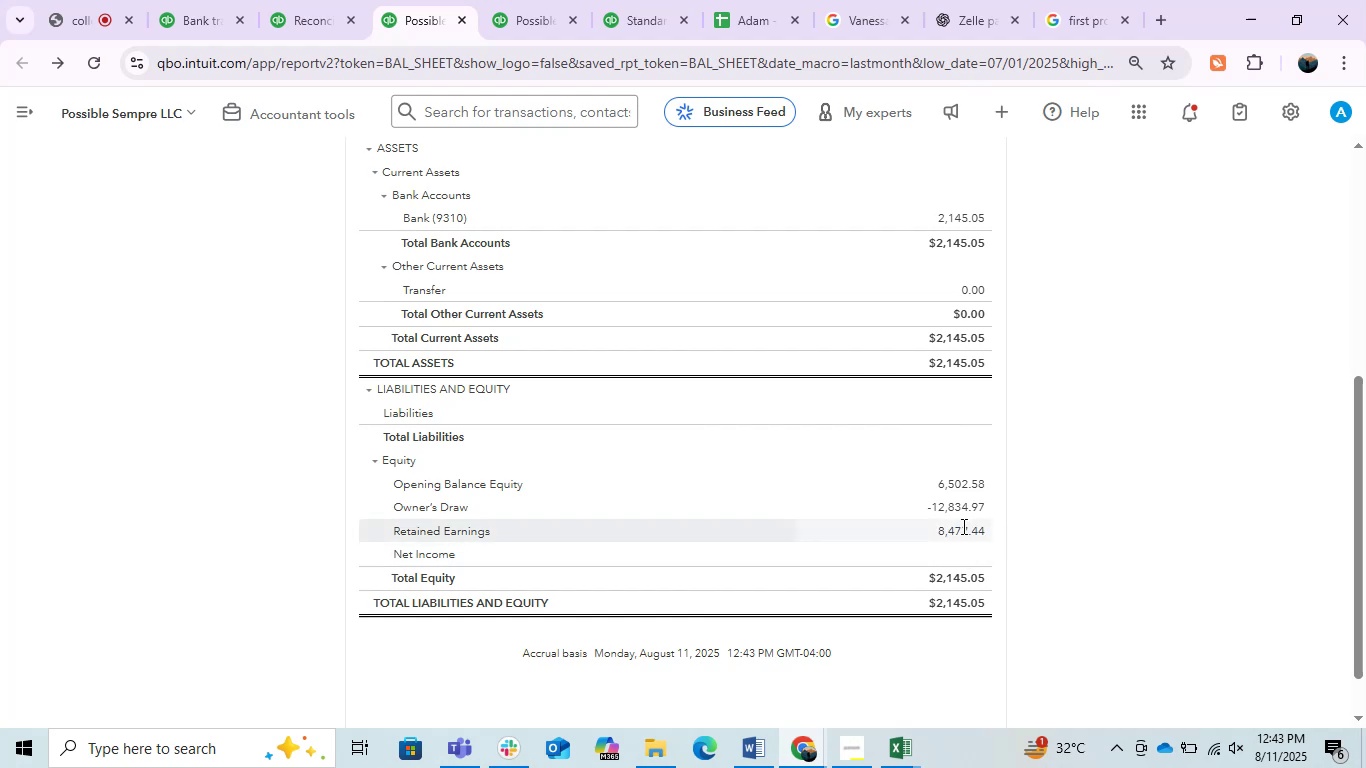 
double_click([962, 526])
 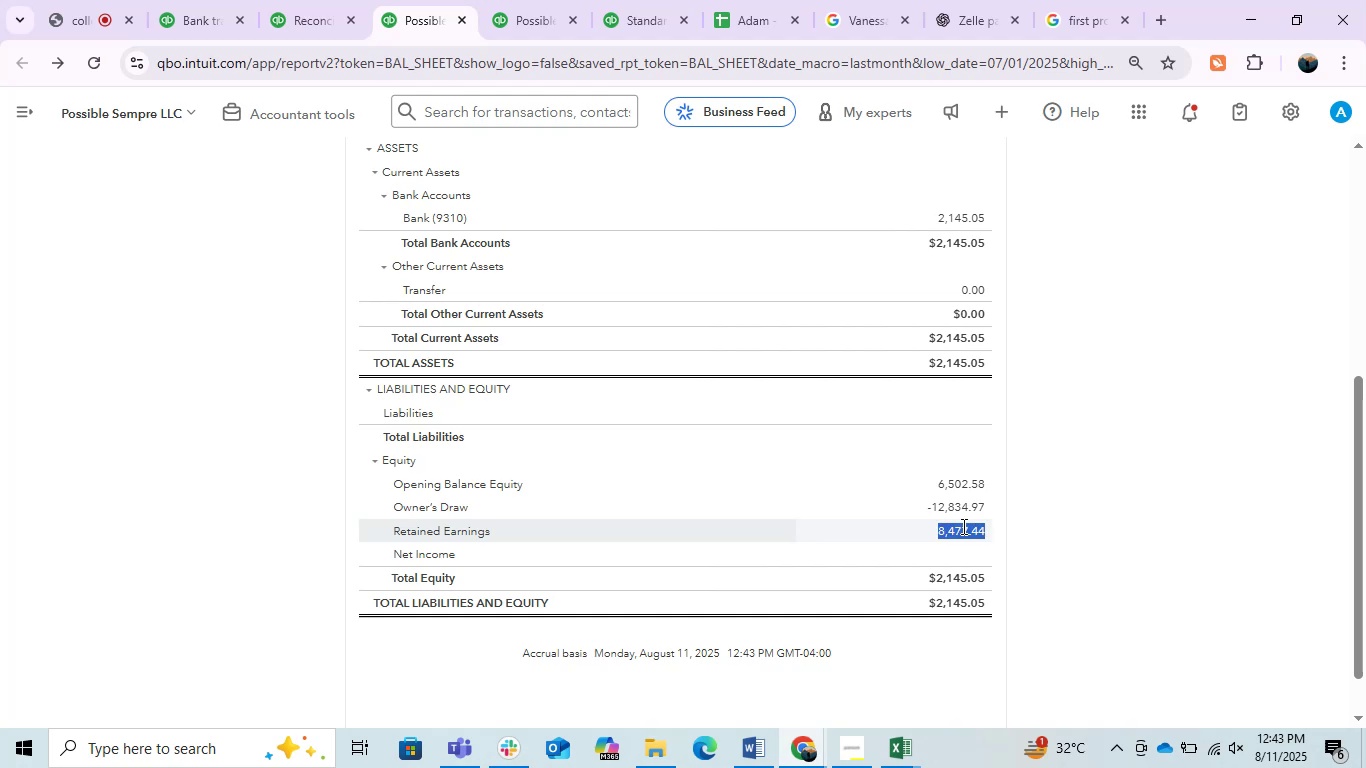 
triple_click([962, 526])
 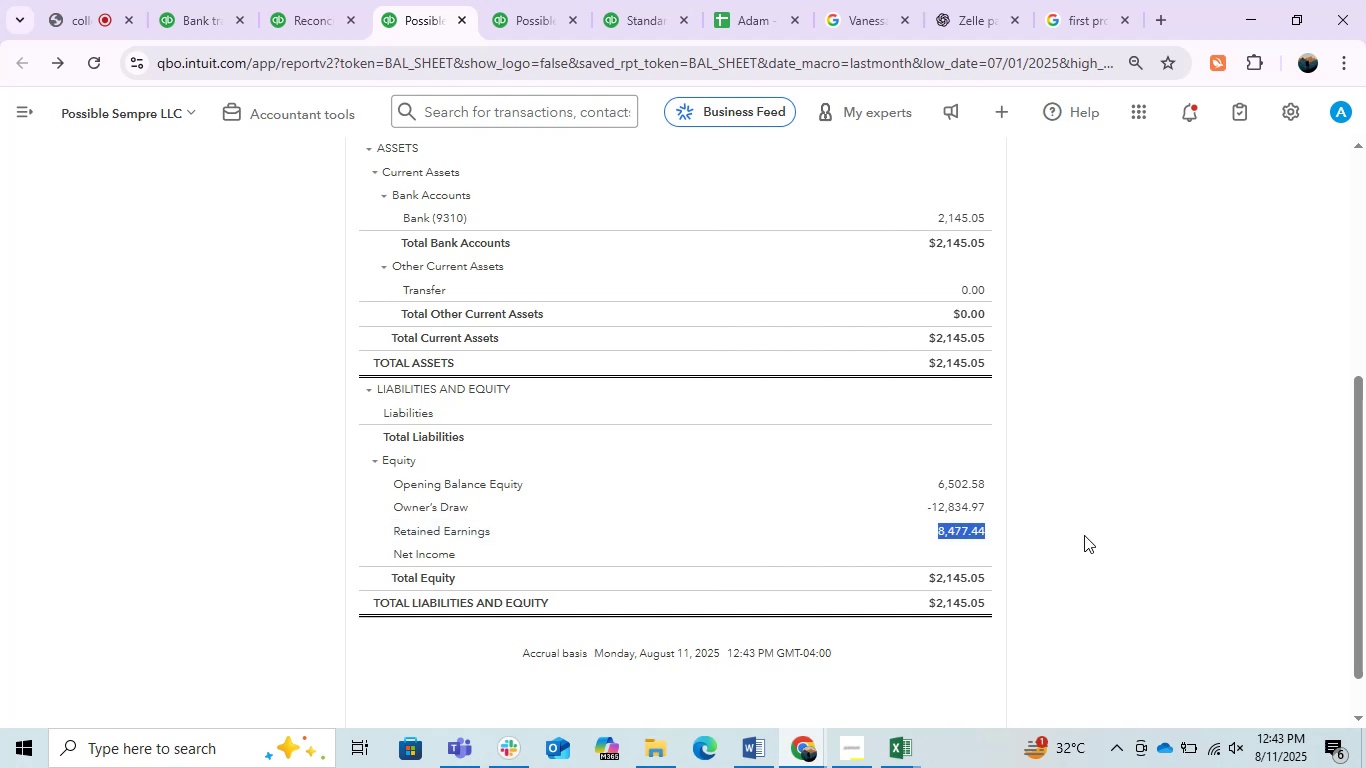 
scroll: coordinate [1086, 535], scroll_direction: up, amount: 2.0
 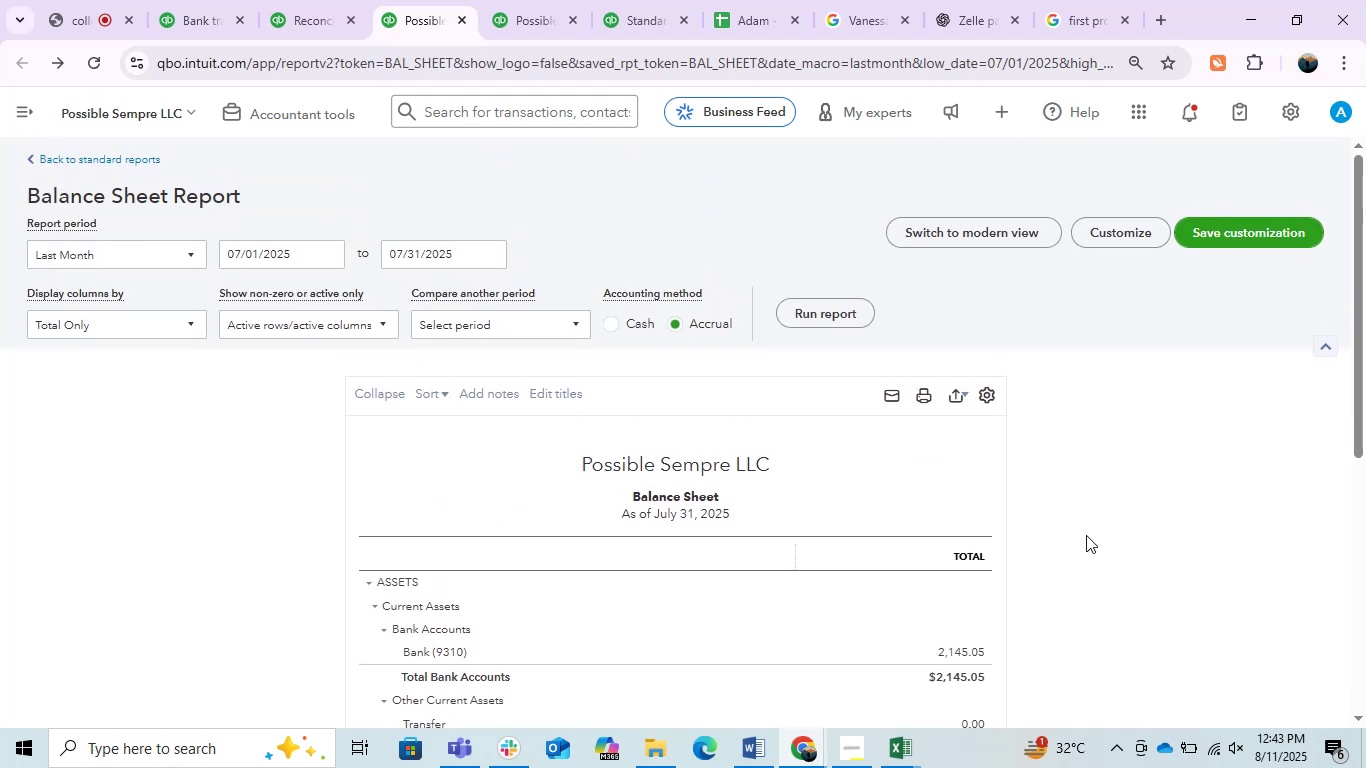 
scroll: coordinate [1086, 535], scroll_direction: down, amount: 1.0
 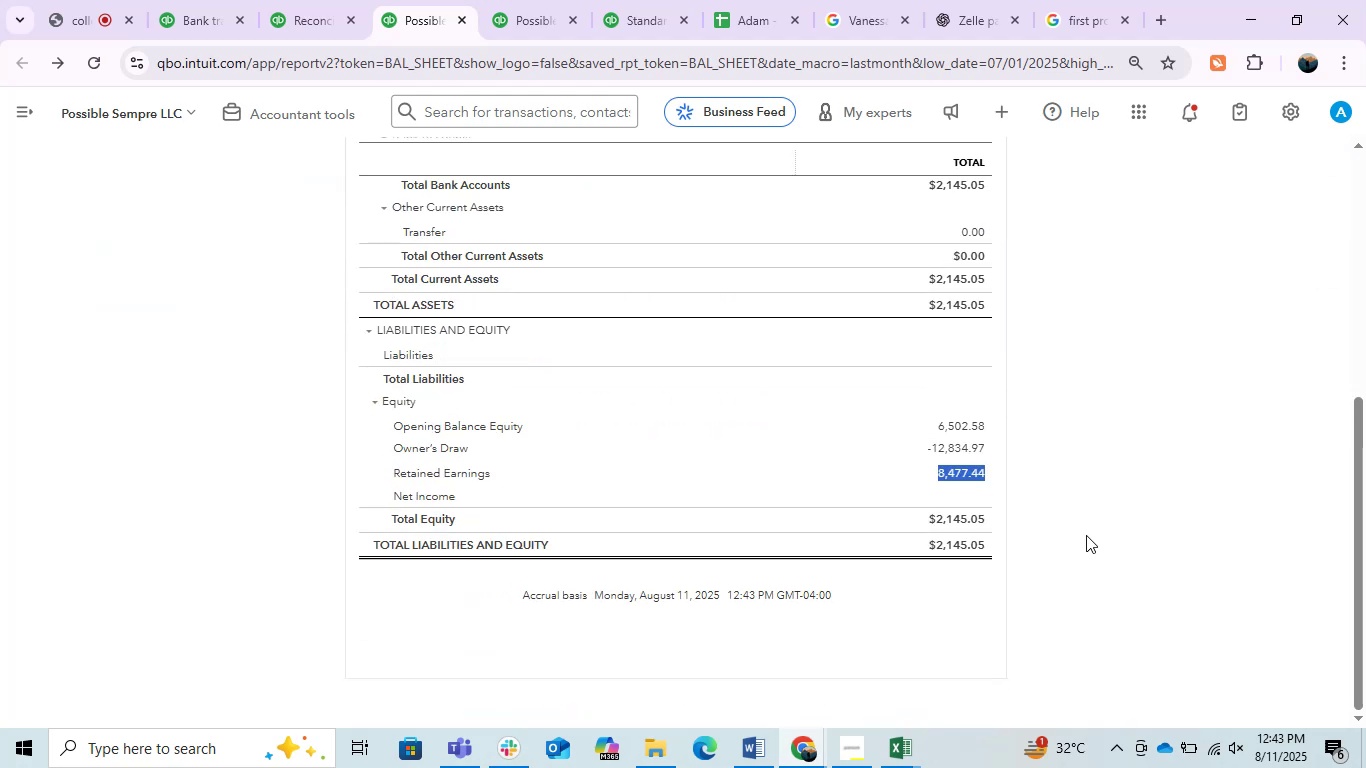 
left_click([496, 466])
 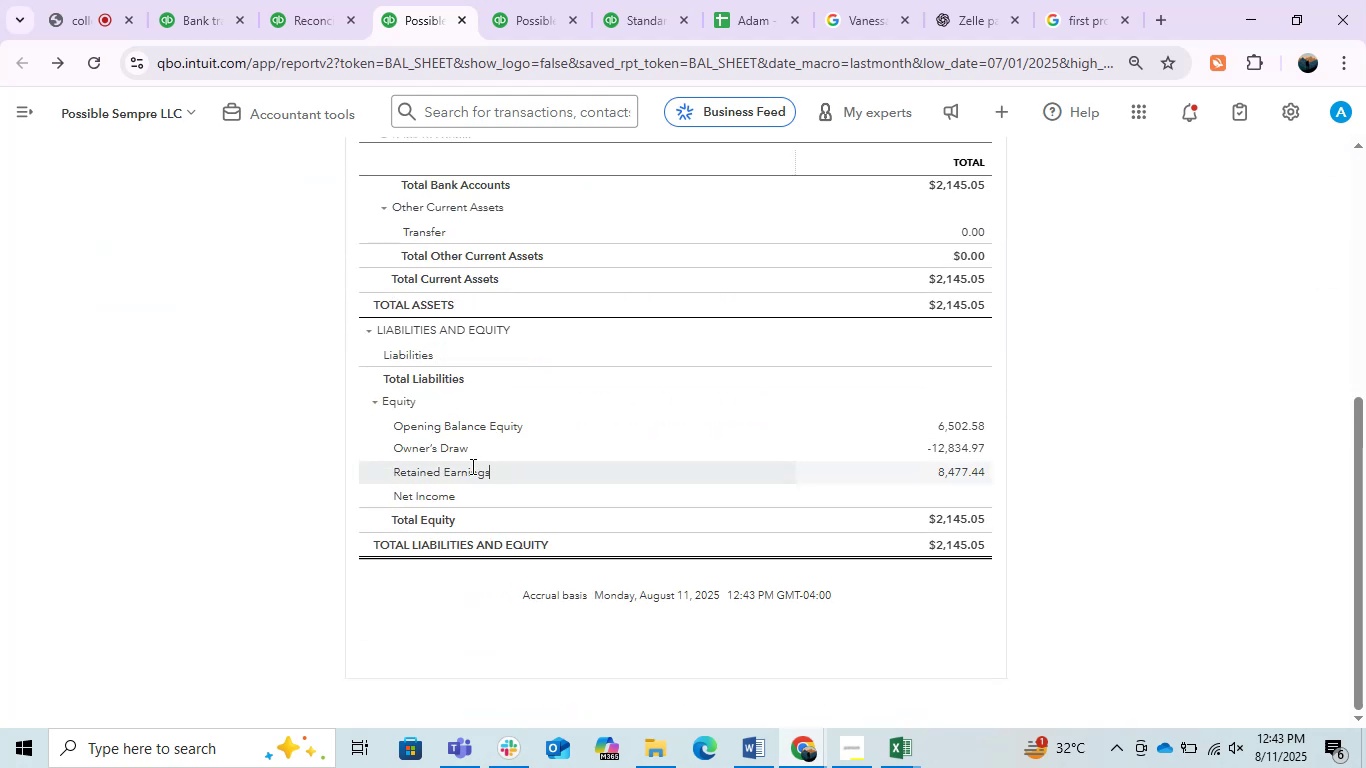 
double_click([471, 466])
 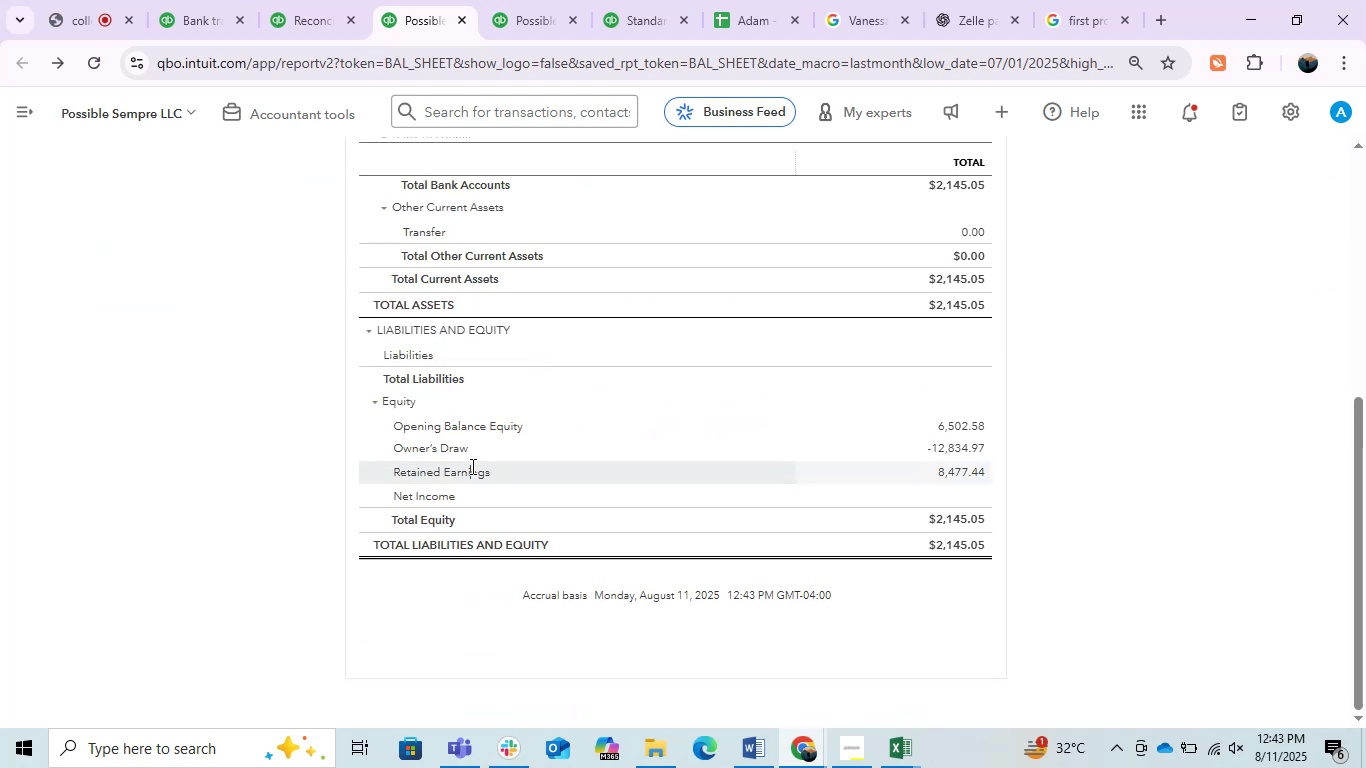 
triple_click([471, 466])
 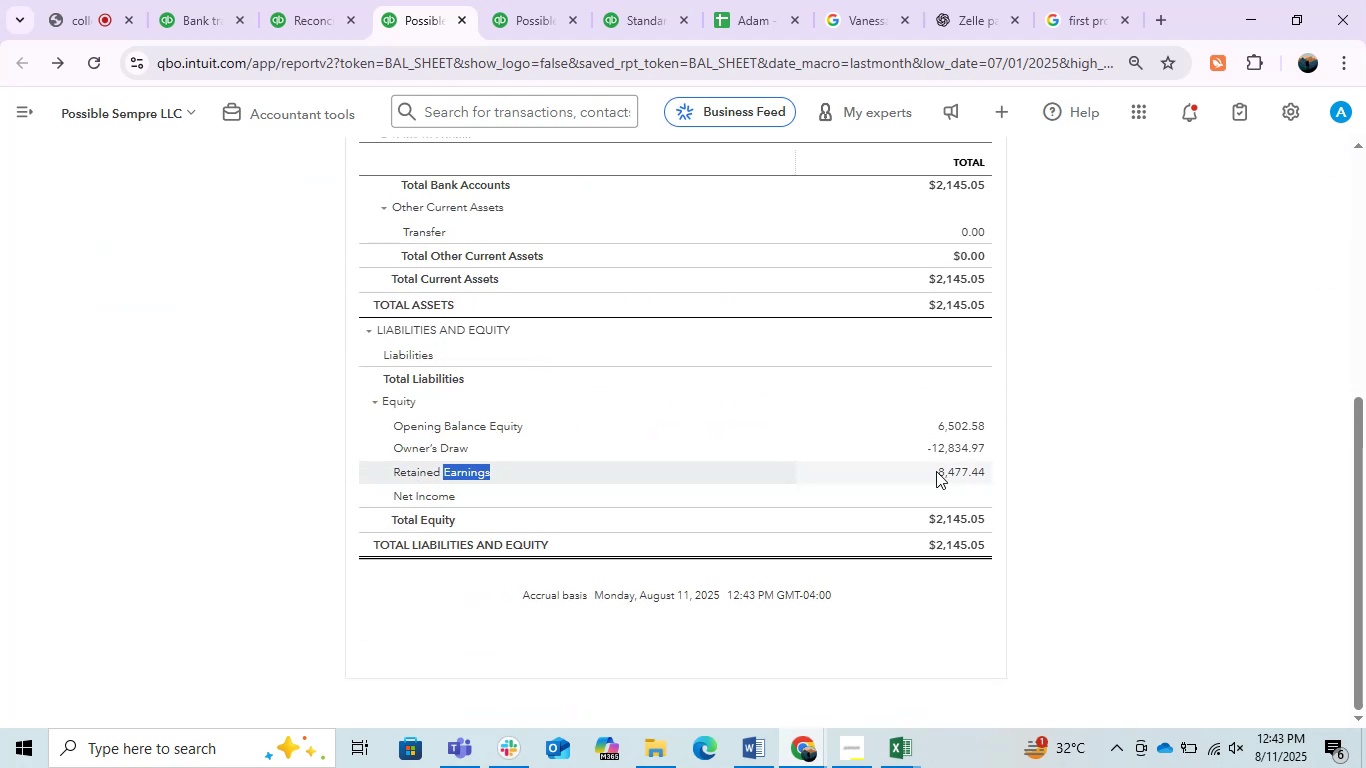 
left_click([948, 471])
 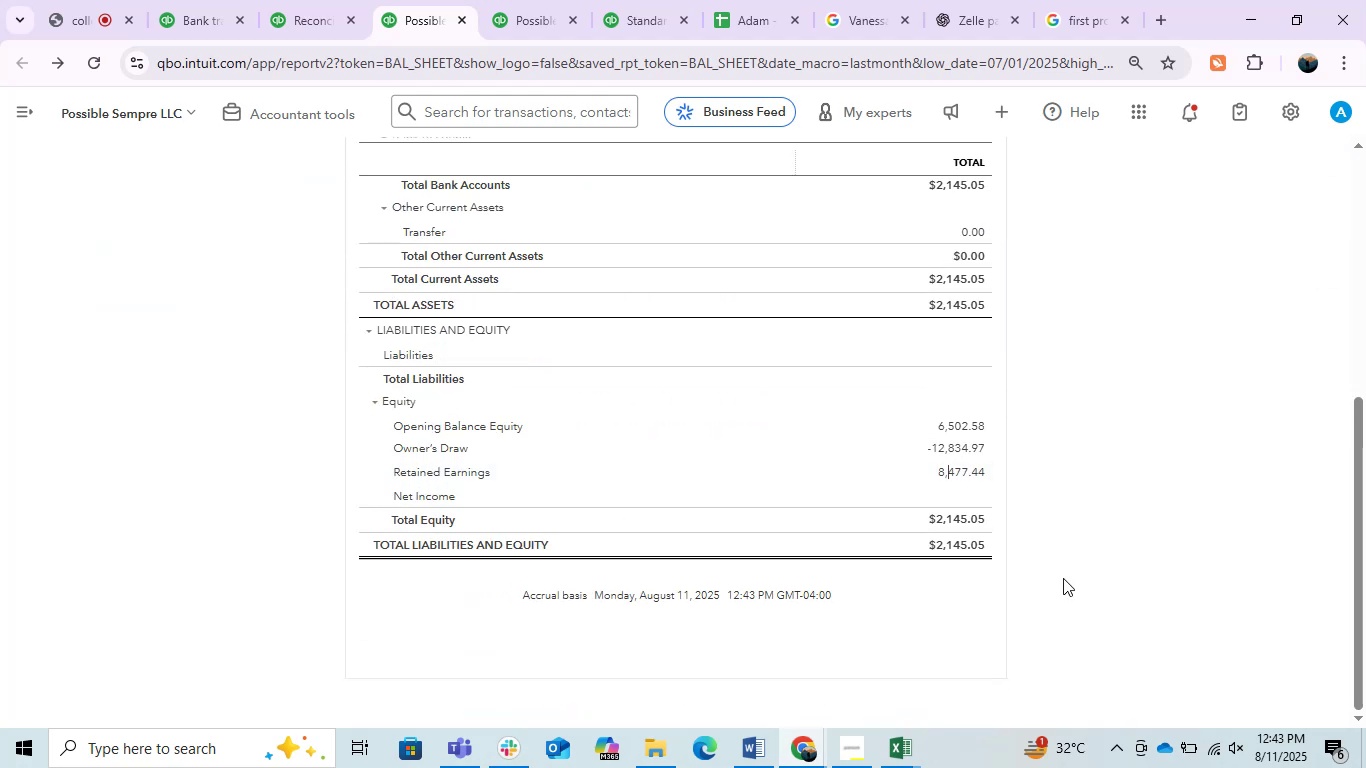 
scroll: coordinate [1053, 570], scroll_direction: up, amount: 1.0
 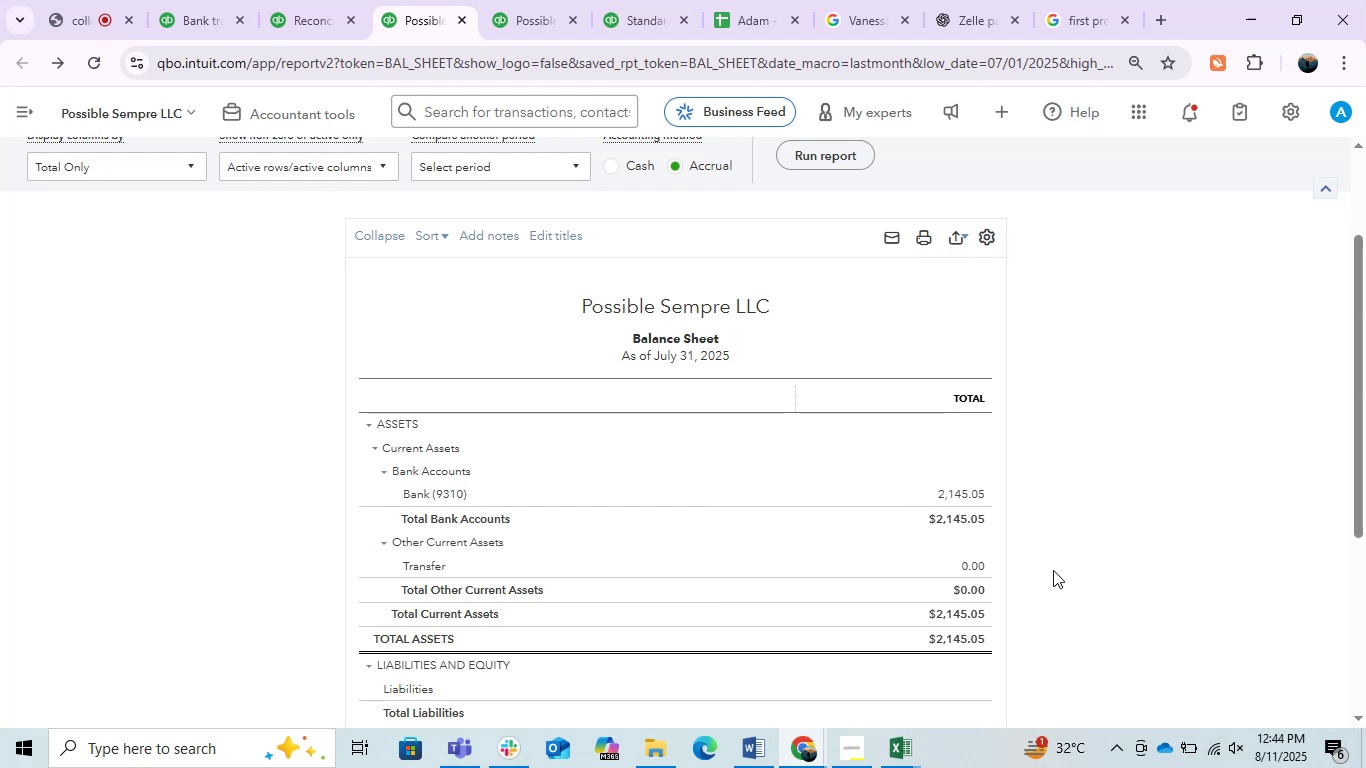 
scroll: coordinate [1053, 570], scroll_direction: down, amount: 1.0
 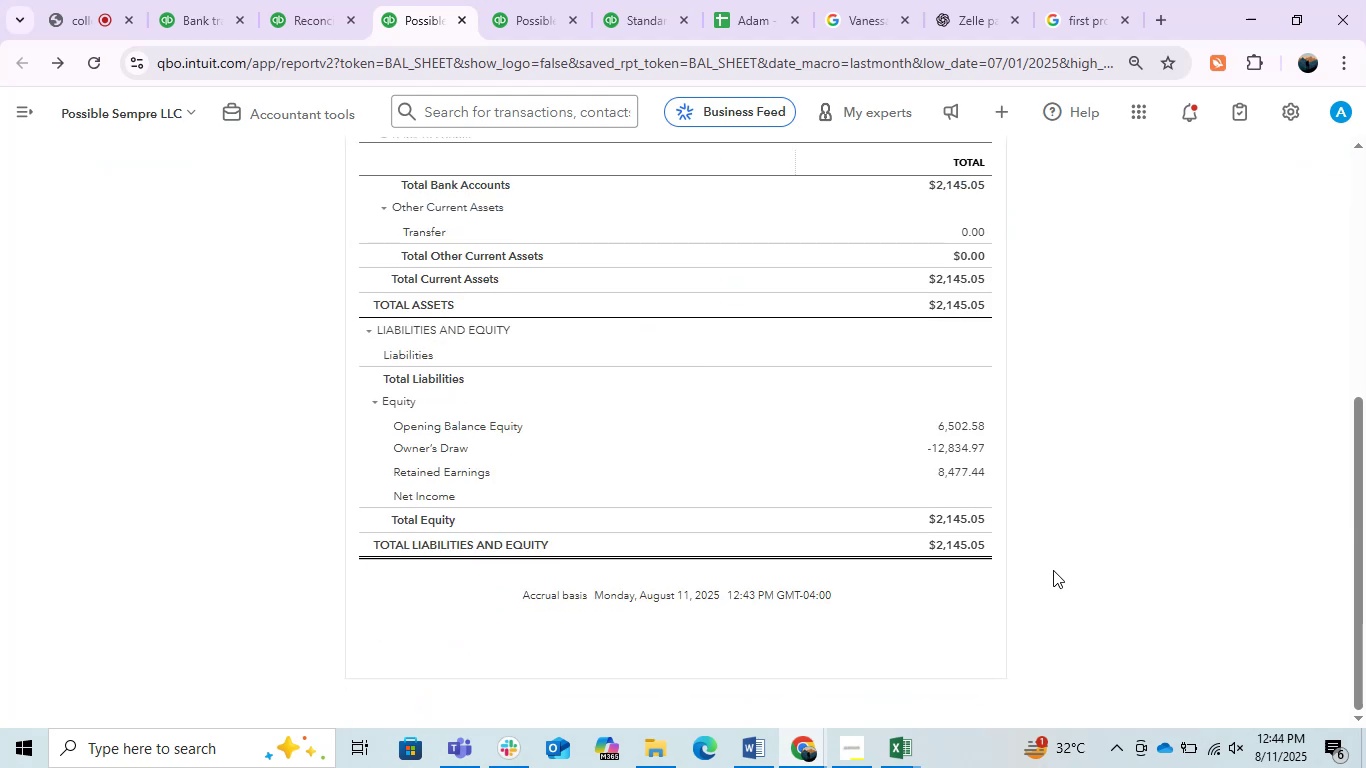 
scroll: coordinate [1053, 570], scroll_direction: up, amount: 1.0
 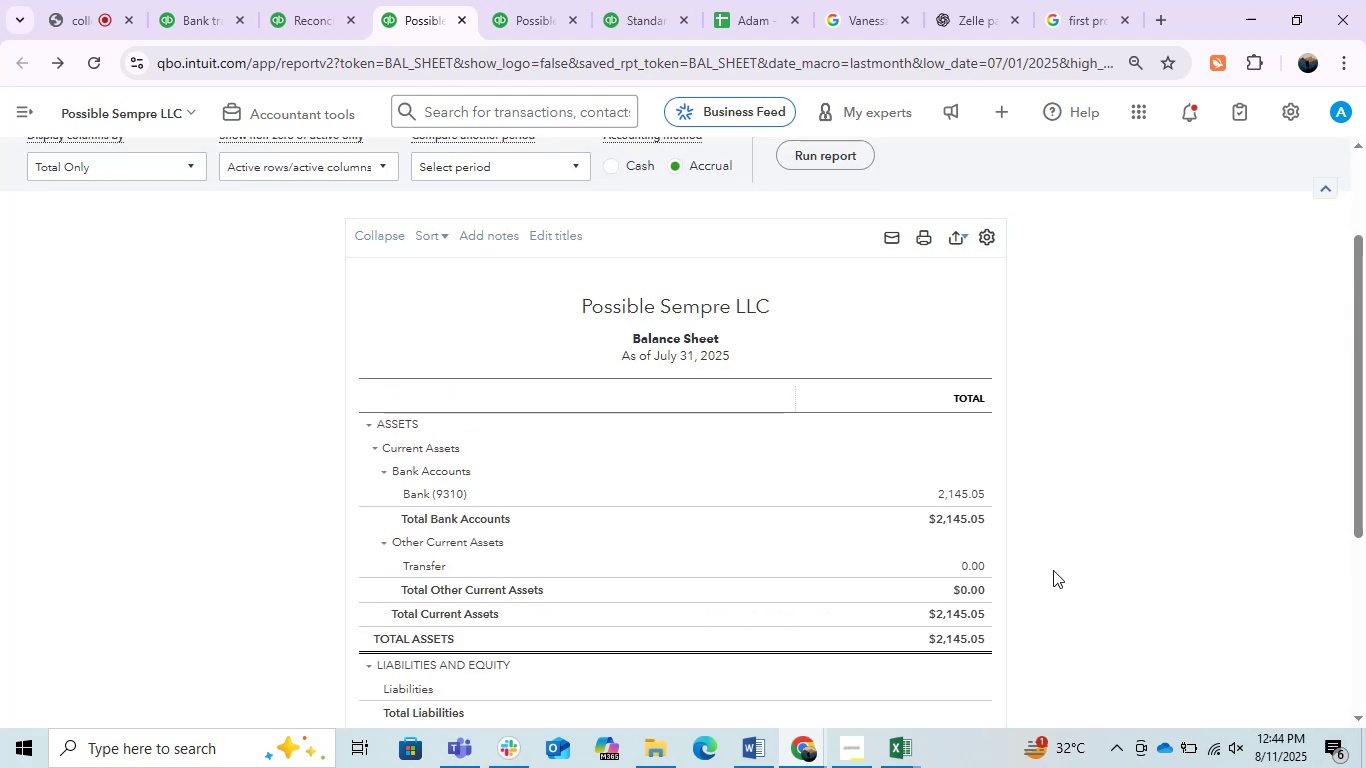 
scroll: coordinate [1053, 570], scroll_direction: down, amount: 1.0
 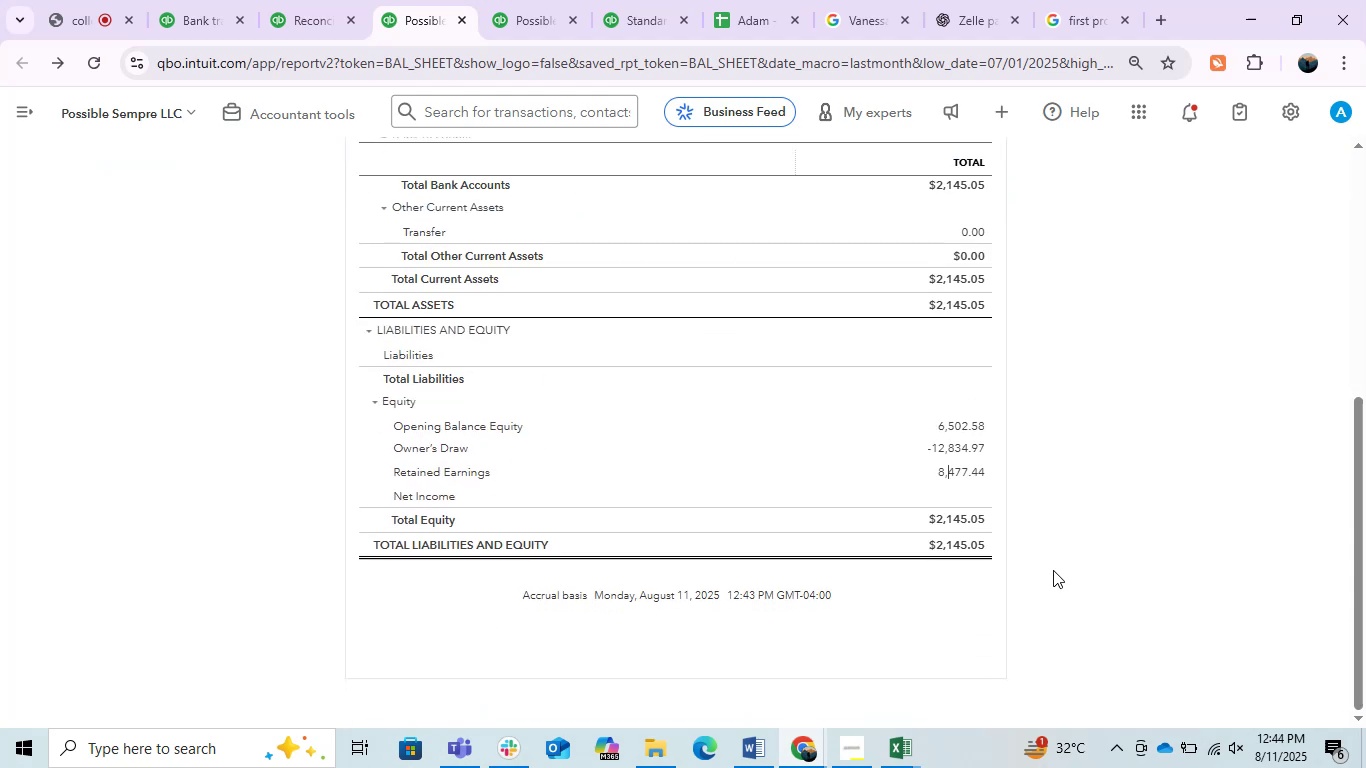 
scroll: coordinate [1053, 570], scroll_direction: up, amount: 1.0
 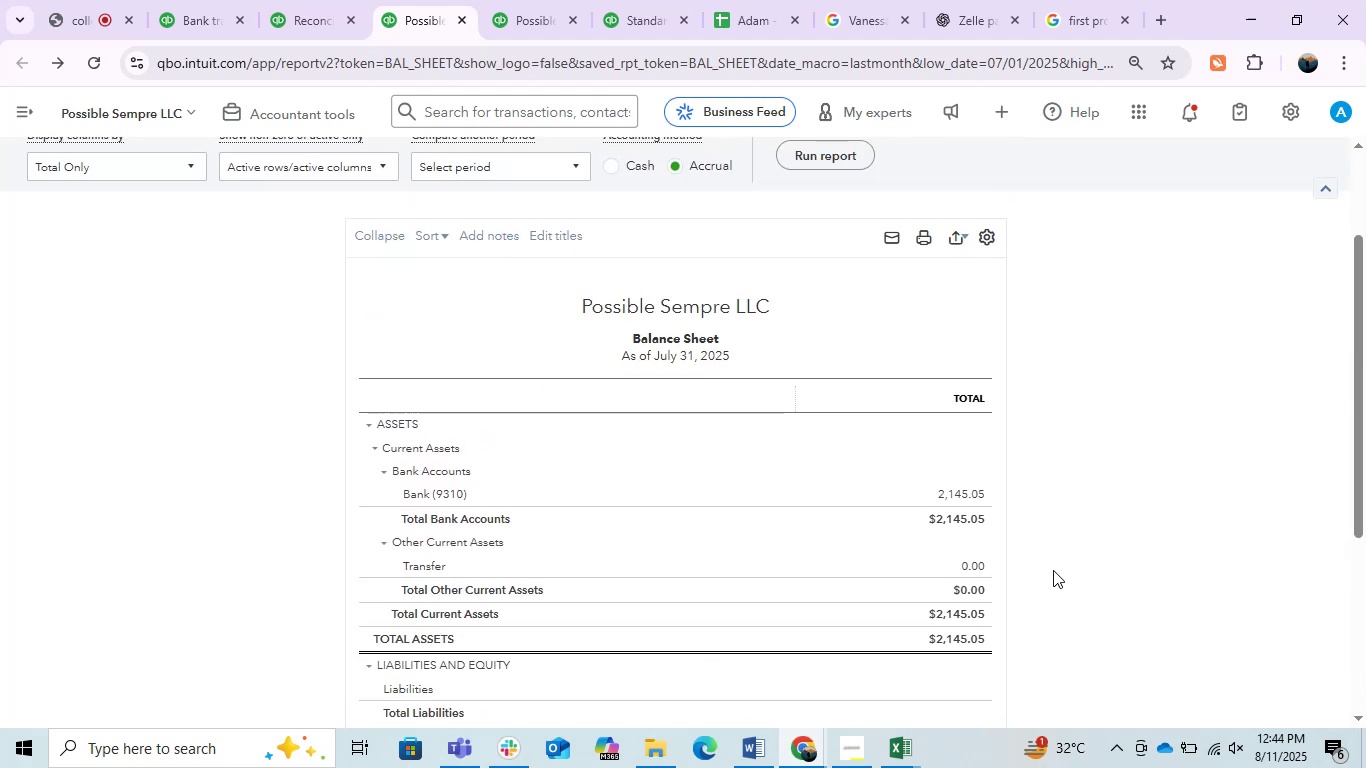 
scroll: coordinate [1053, 570], scroll_direction: down, amount: 1.0
 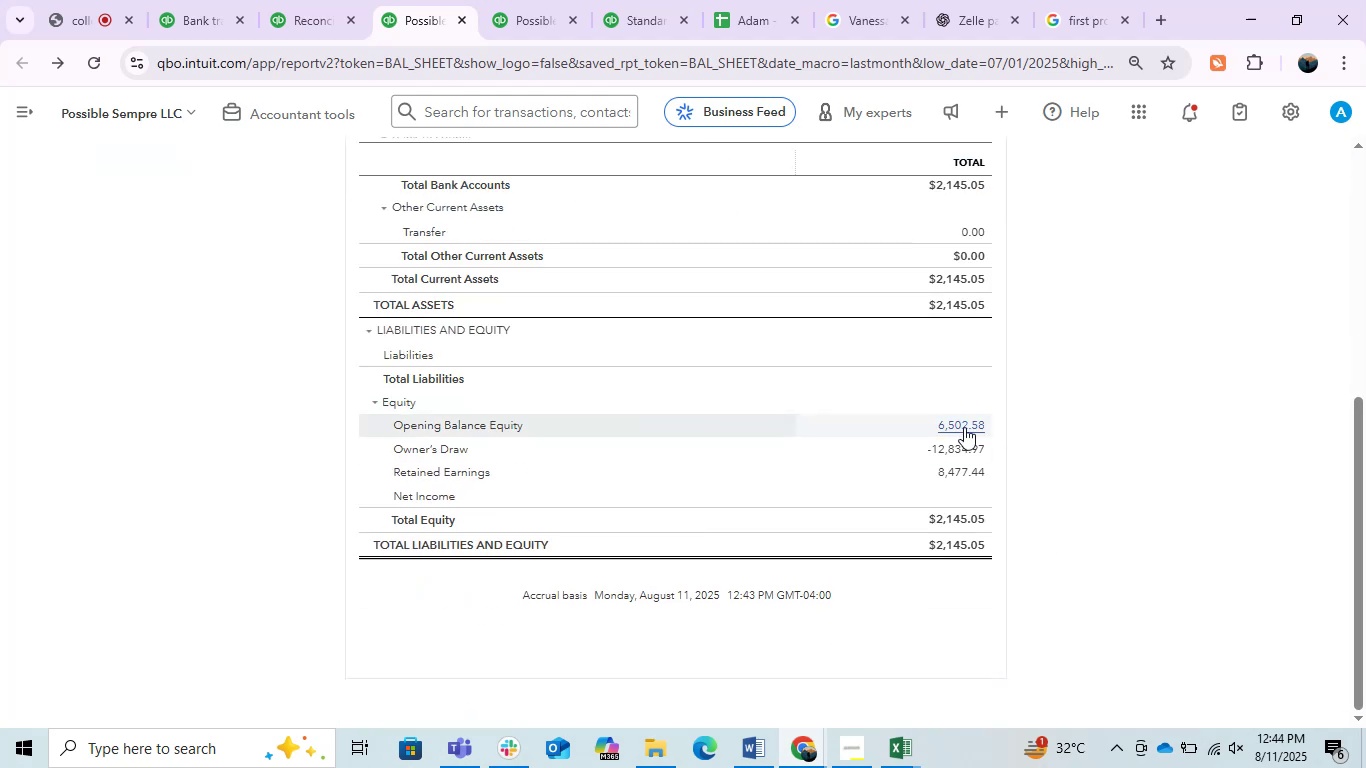 
left_click([964, 427])
 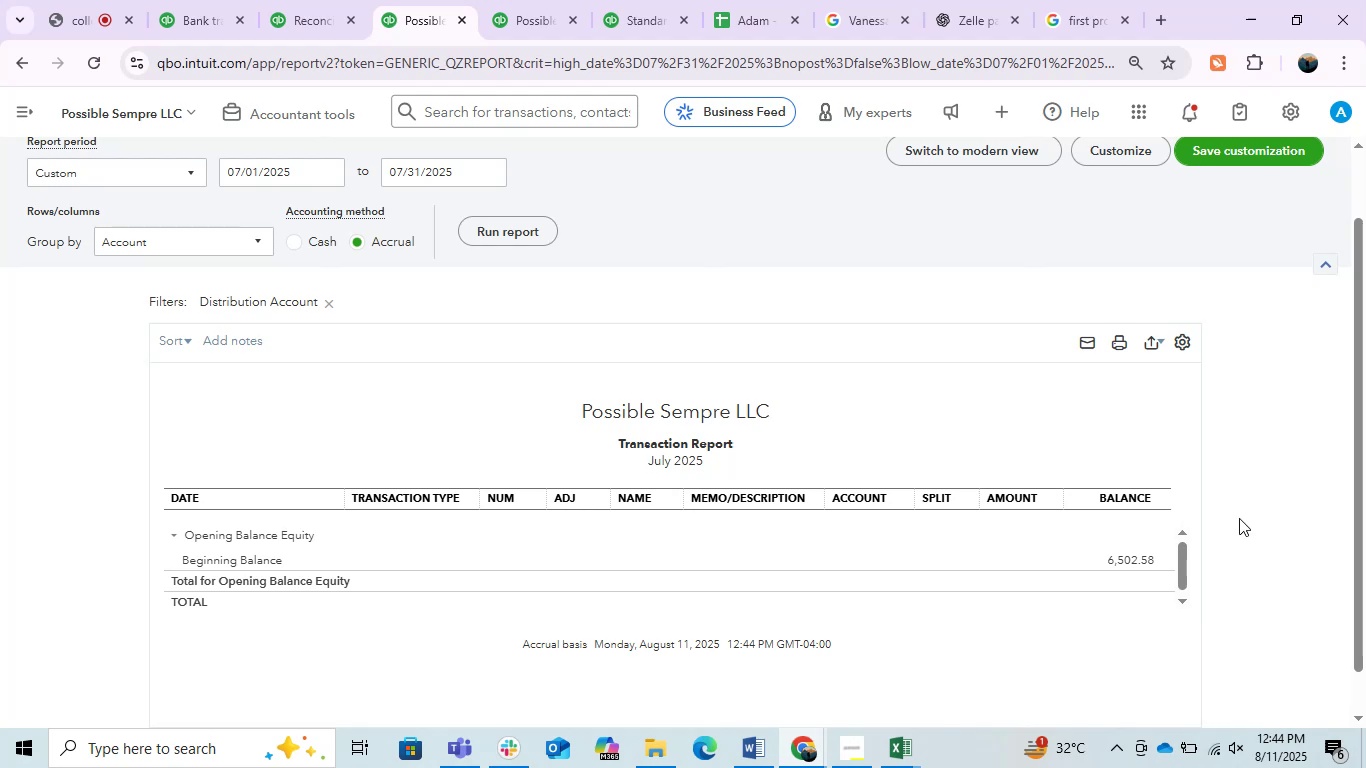 
wait(5.04)
 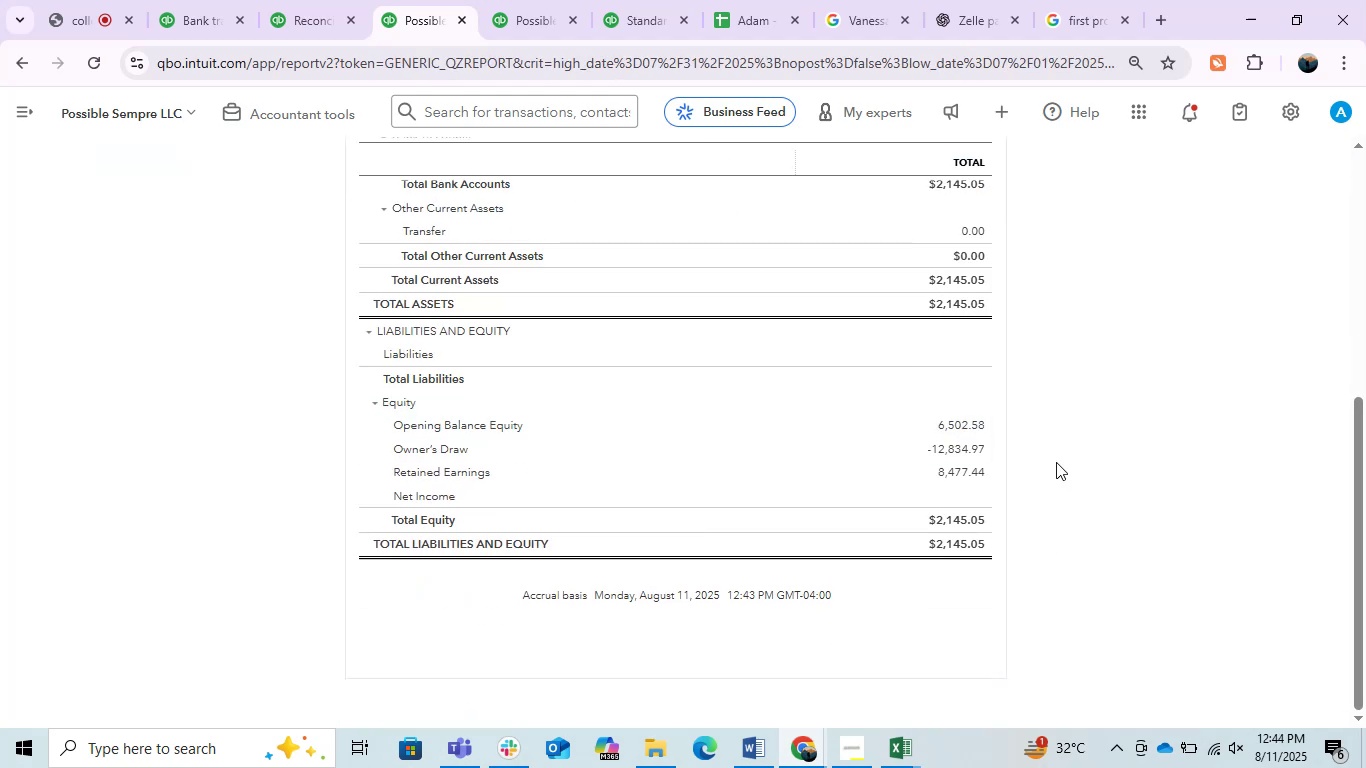 
left_click([218, 0])
 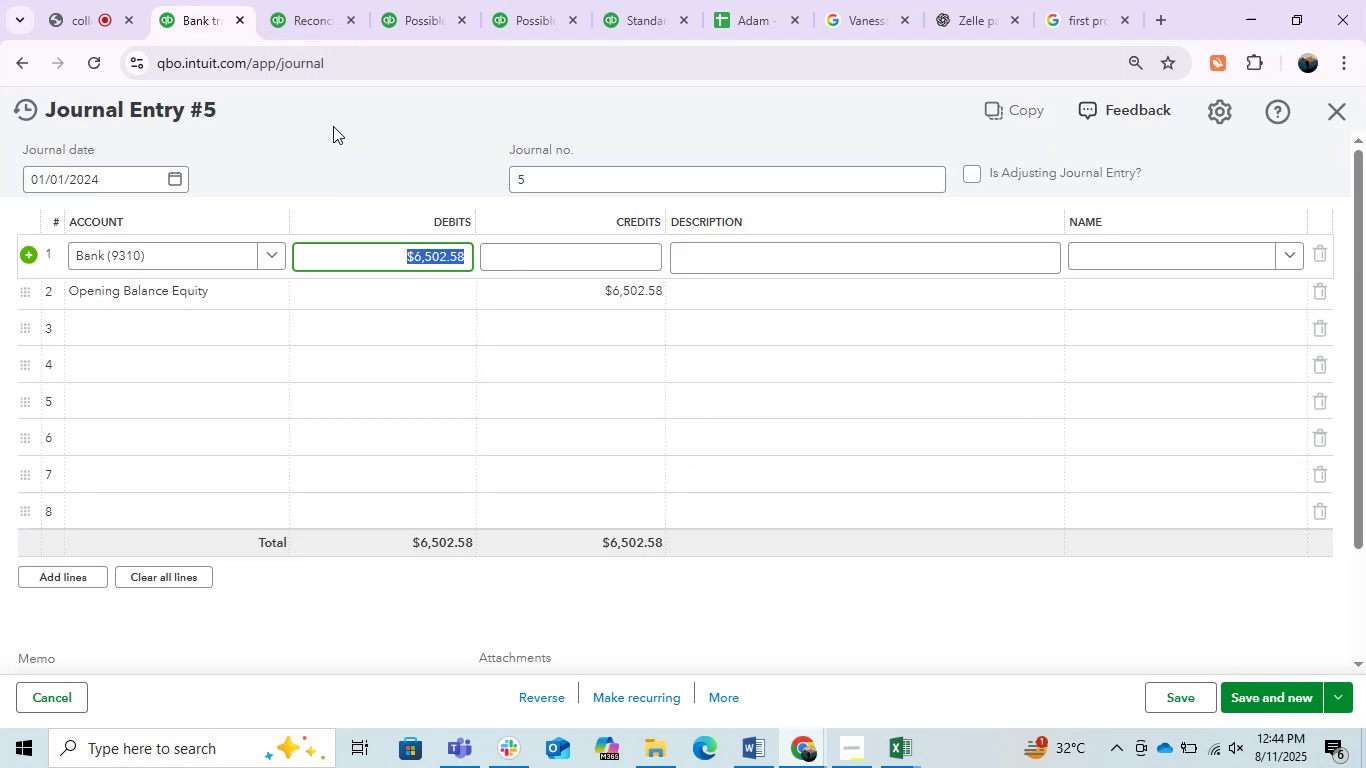 
left_click([356, 150])
 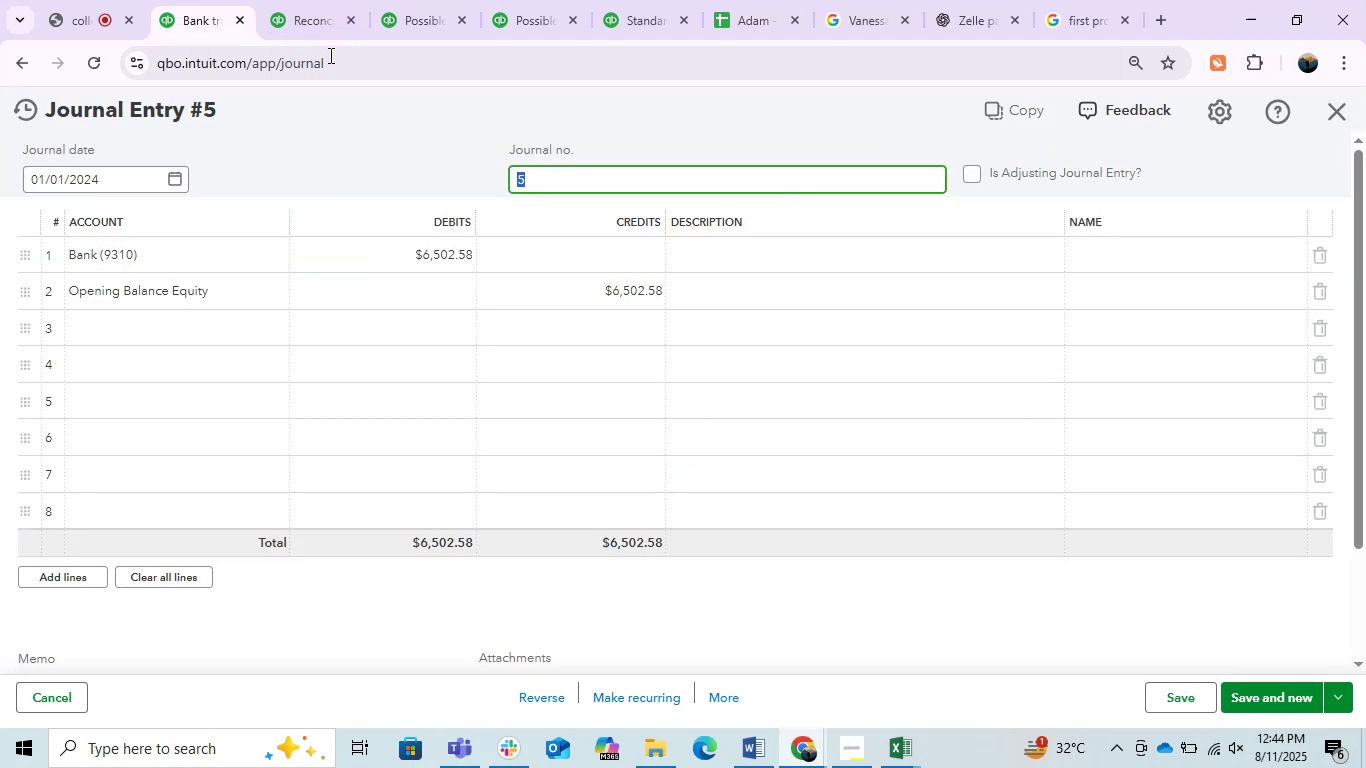 
left_click([313, 4])
 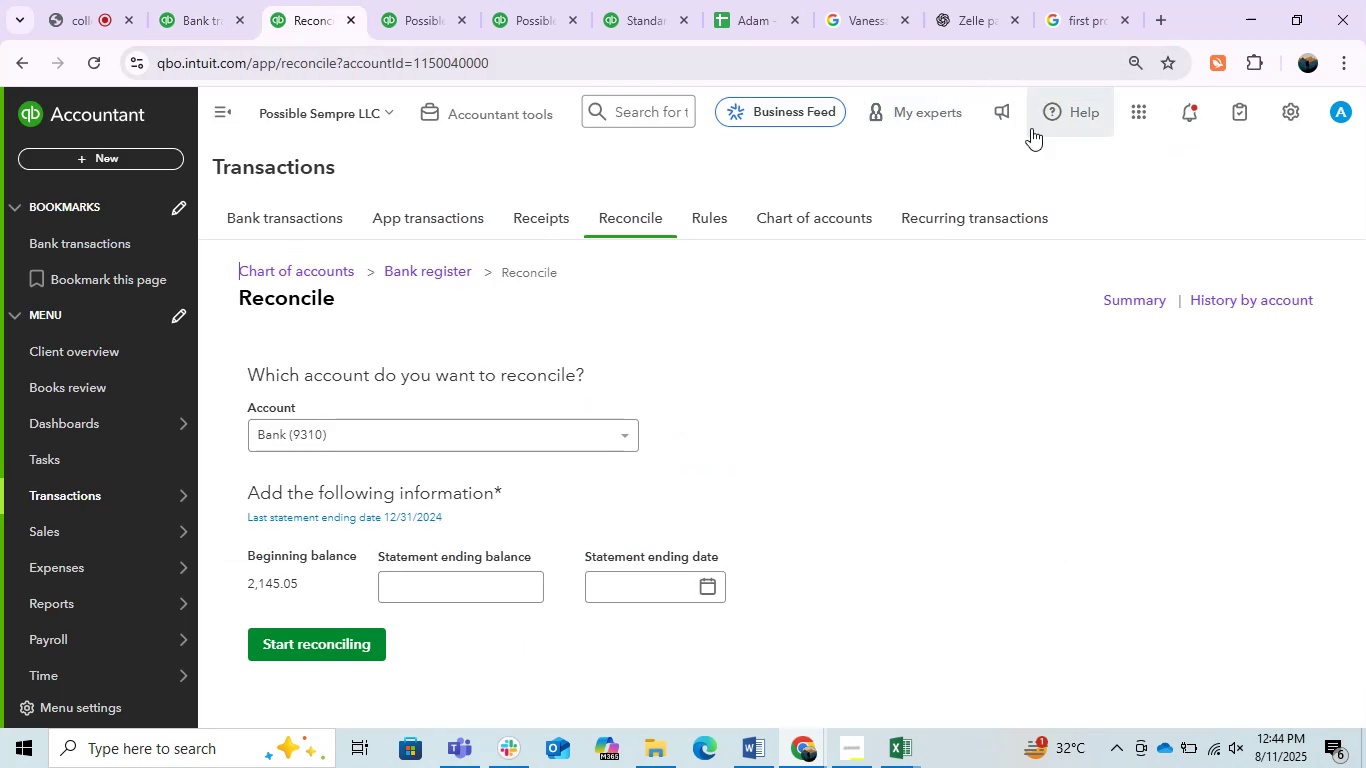 
left_click([647, 113])
 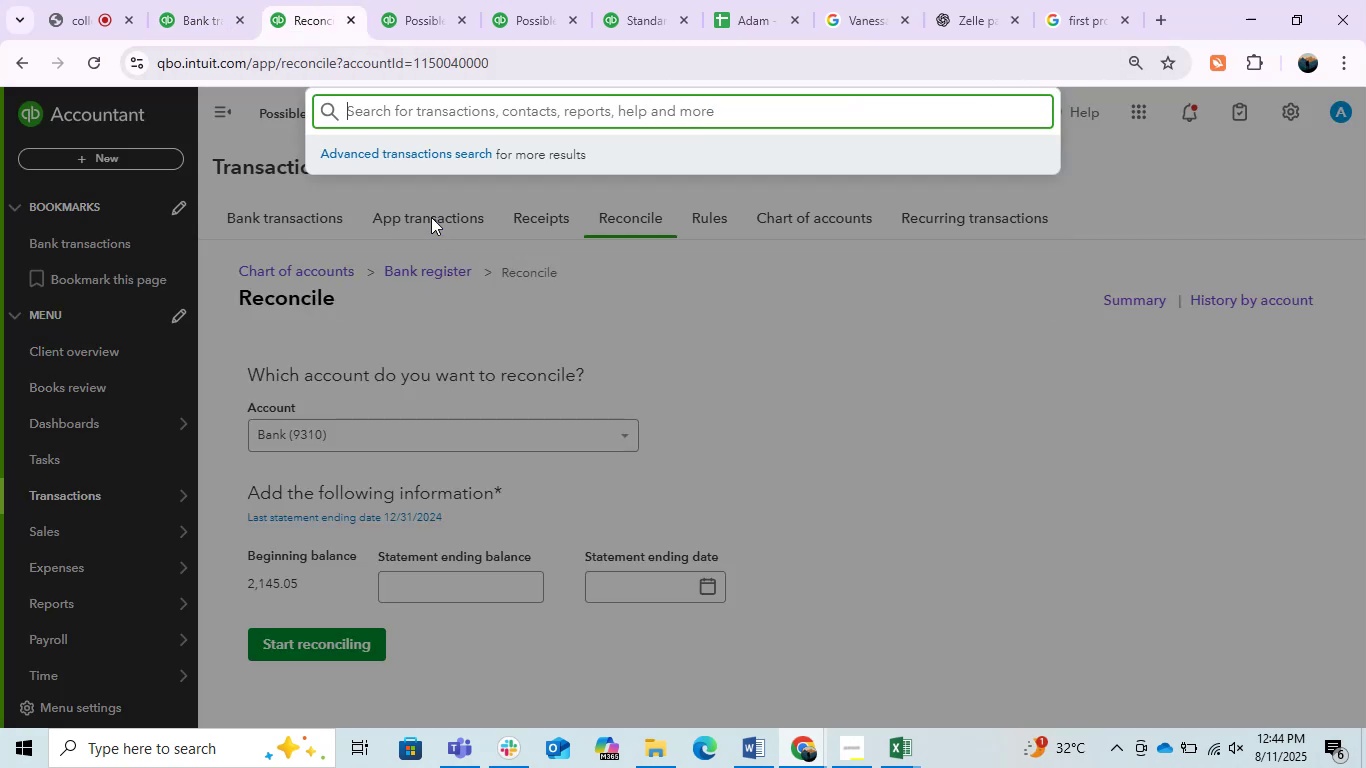 
left_click([413, 149])
 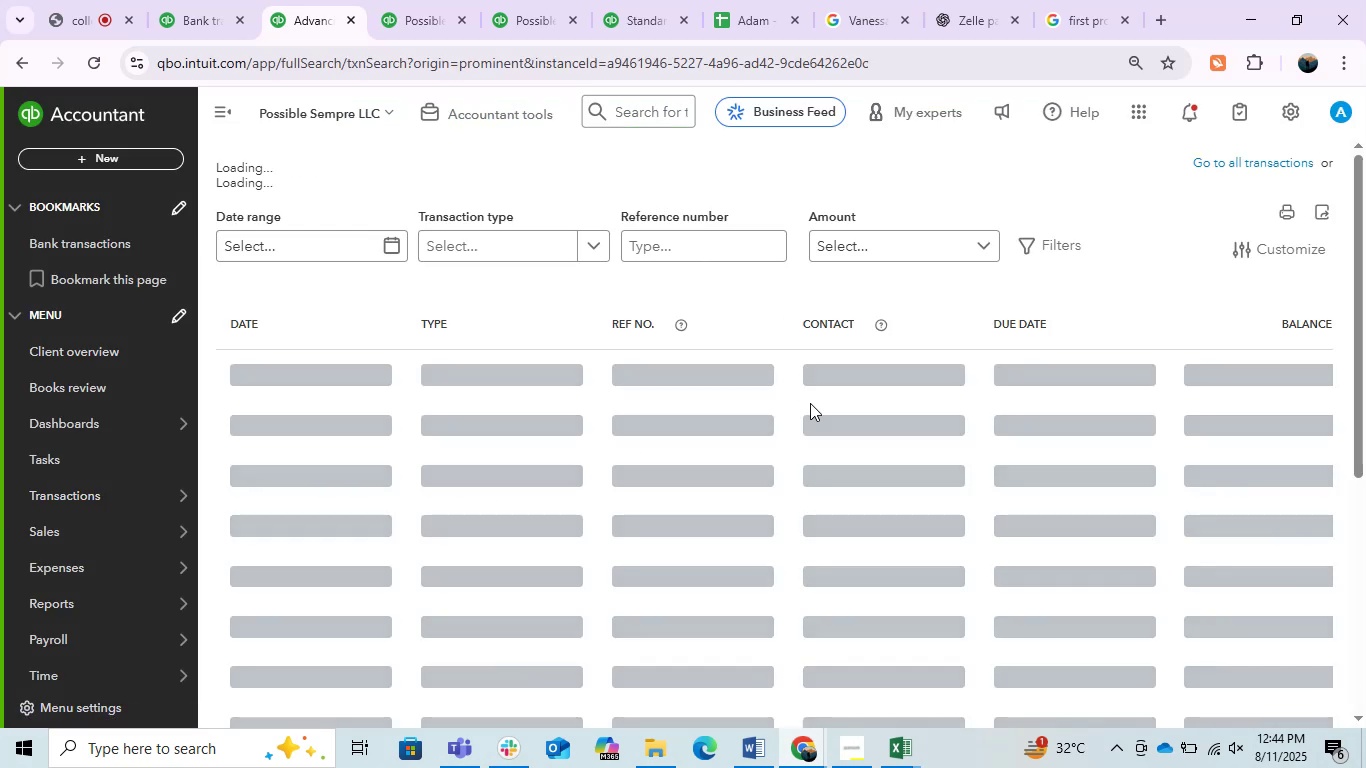 
left_click([596, 248])
 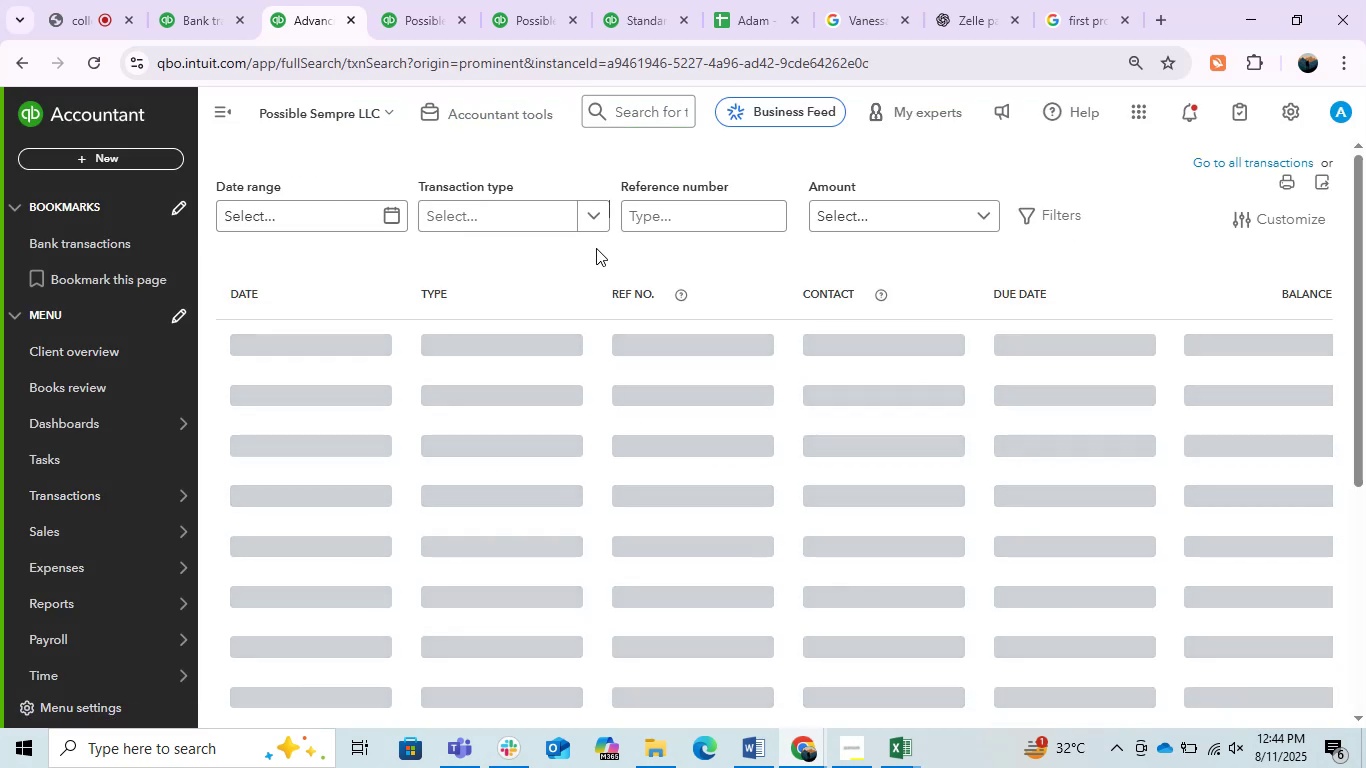 
left_click([594, 221])
 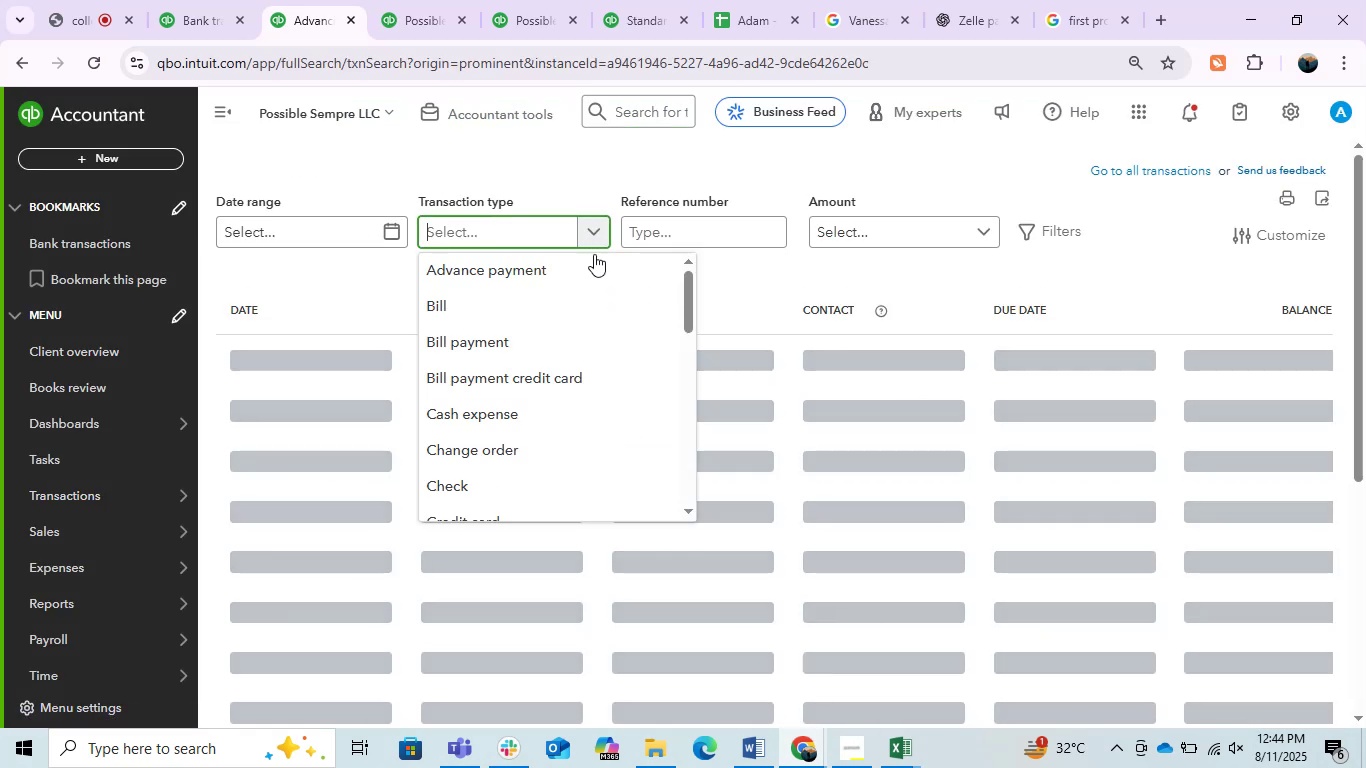 
scroll: coordinate [576, 375], scroll_direction: down, amount: 2.0
 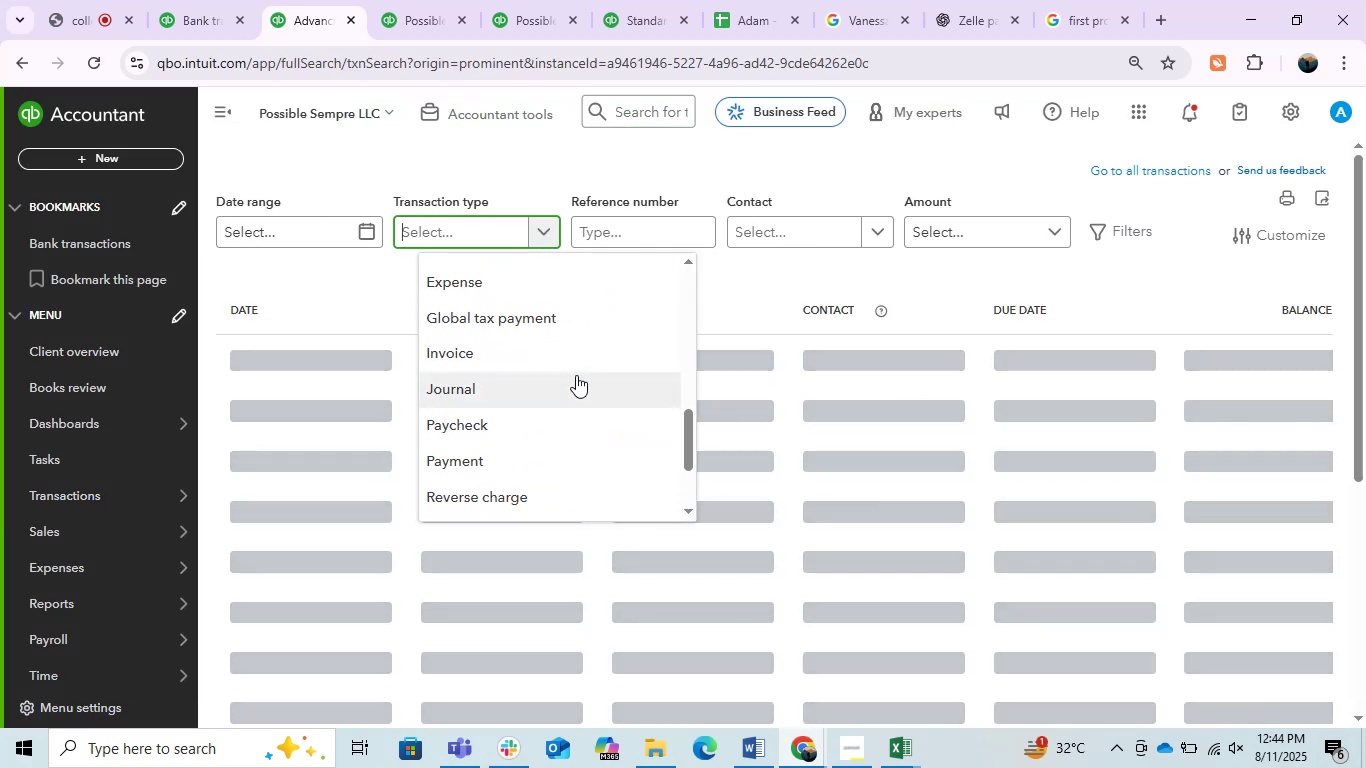 
left_click([576, 375])
 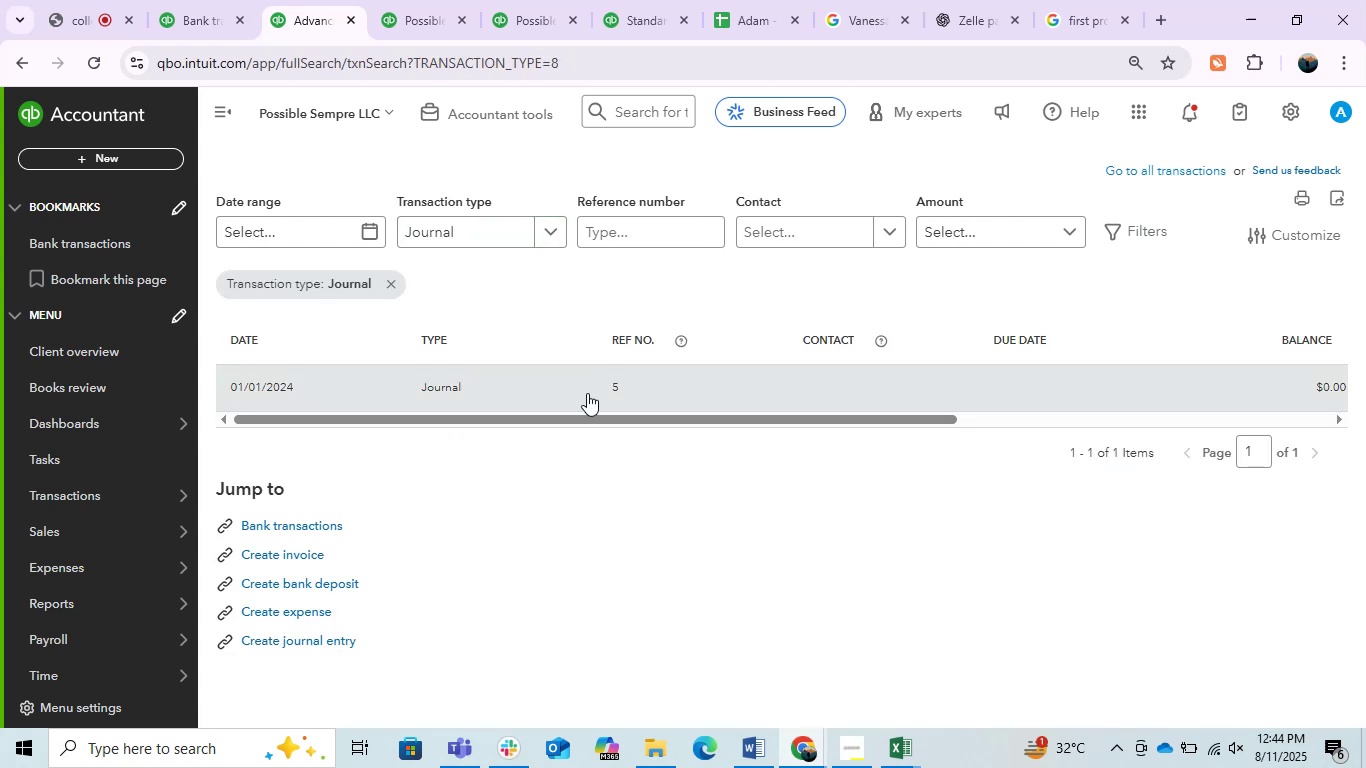 
scroll: coordinate [590, 539], scroll_direction: down, amount: 1.0
 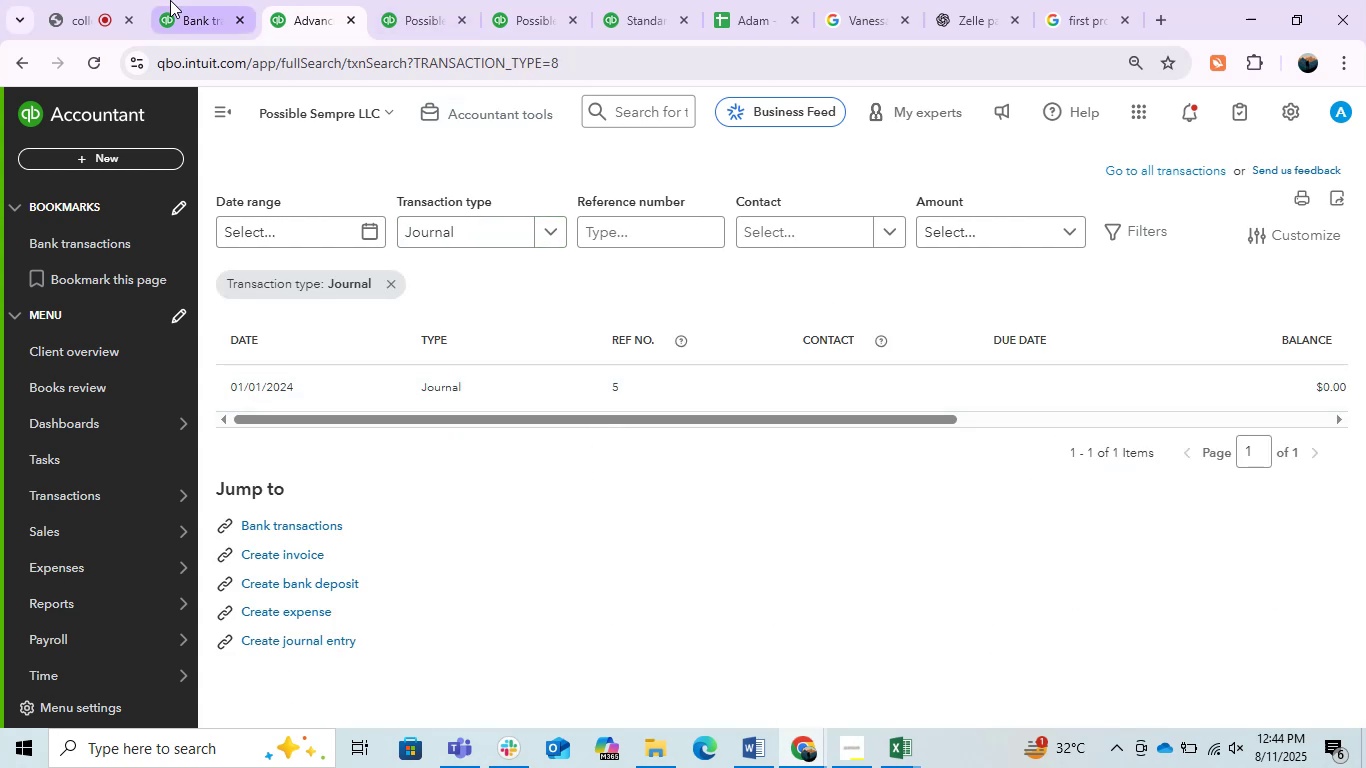 
left_click([170, 0])
 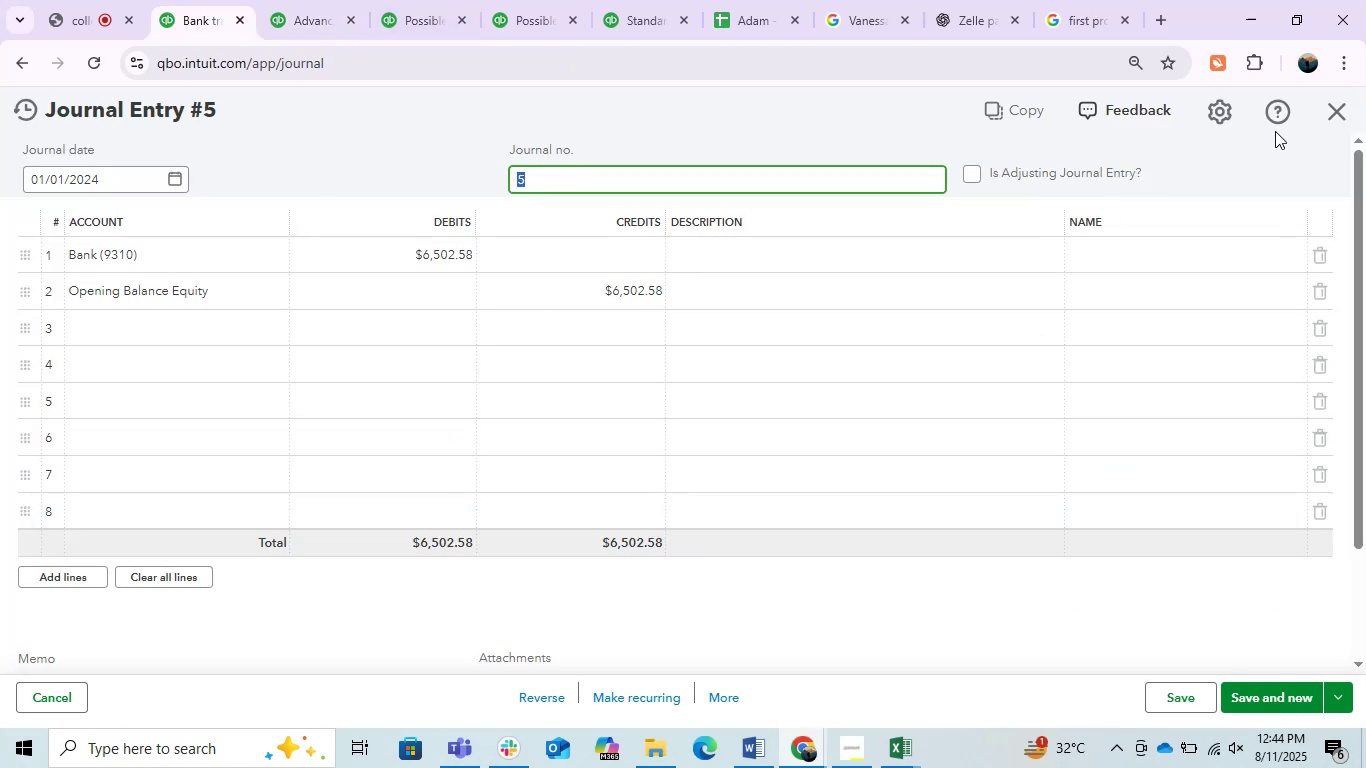 
left_click([1324, 119])
 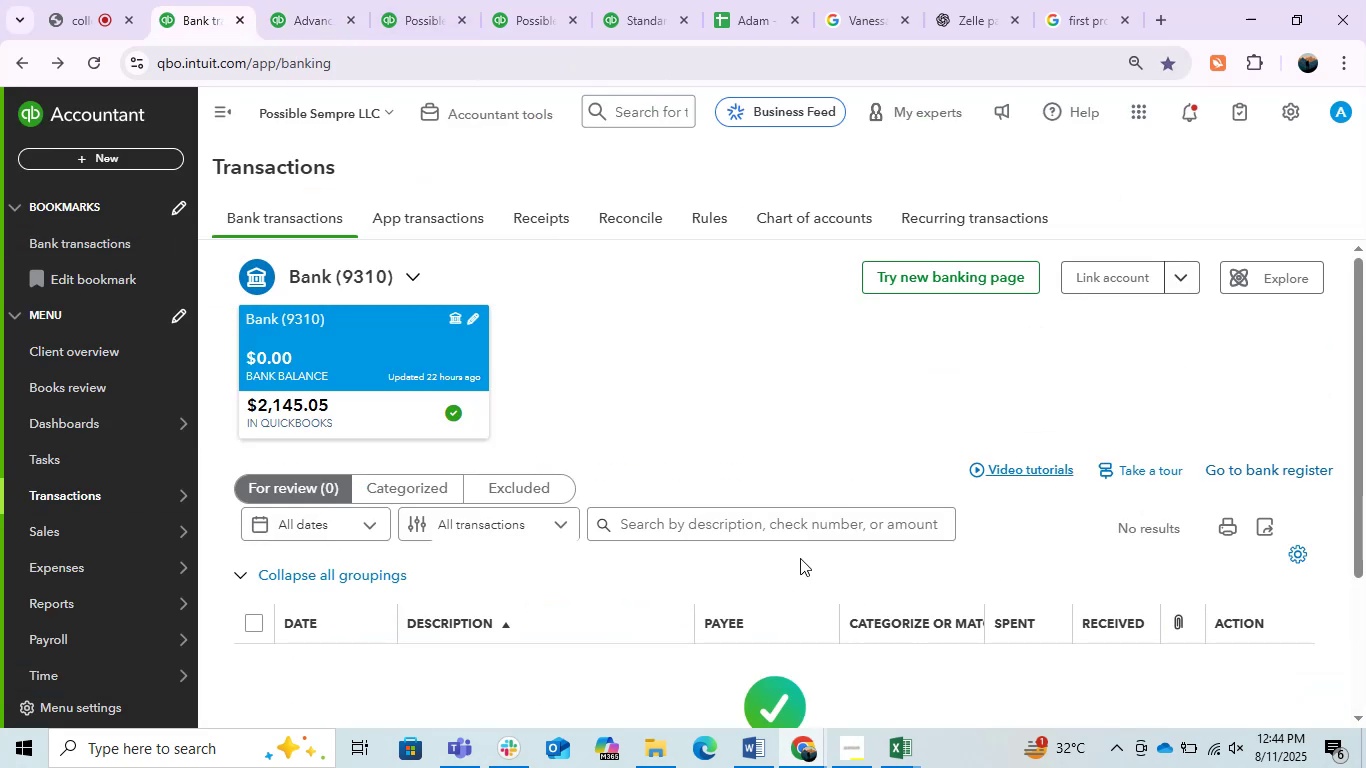 
left_click([314, 0])
 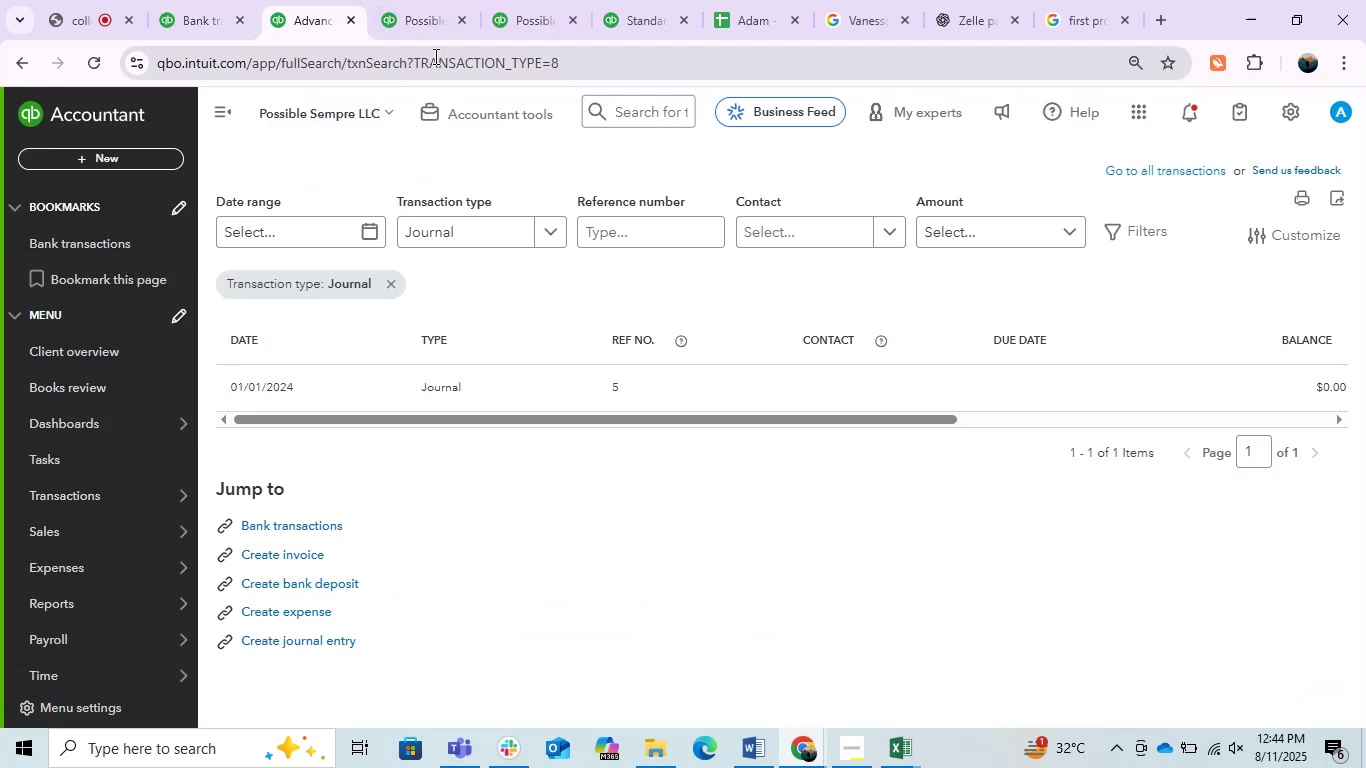 
left_click([439, 2])
 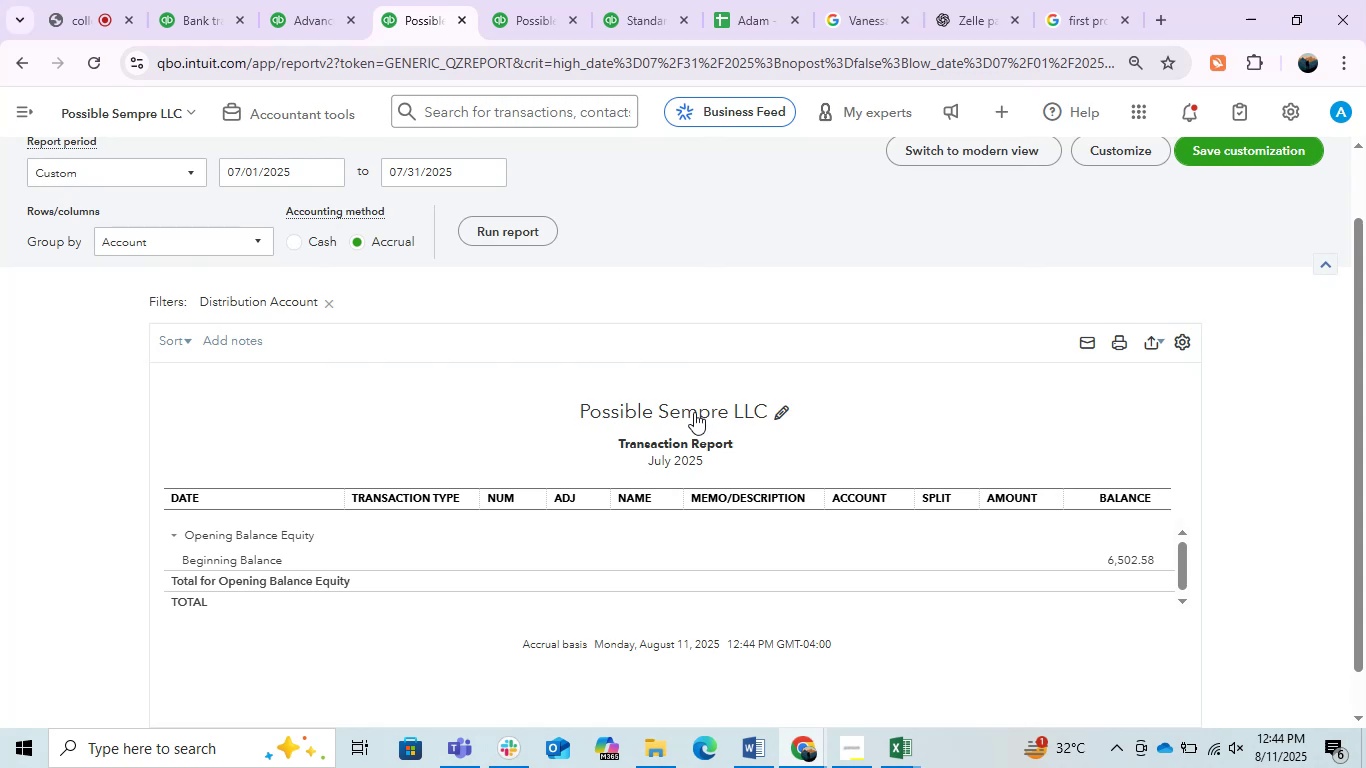 
scroll: coordinate [709, 425], scroll_direction: up, amount: 1.0
 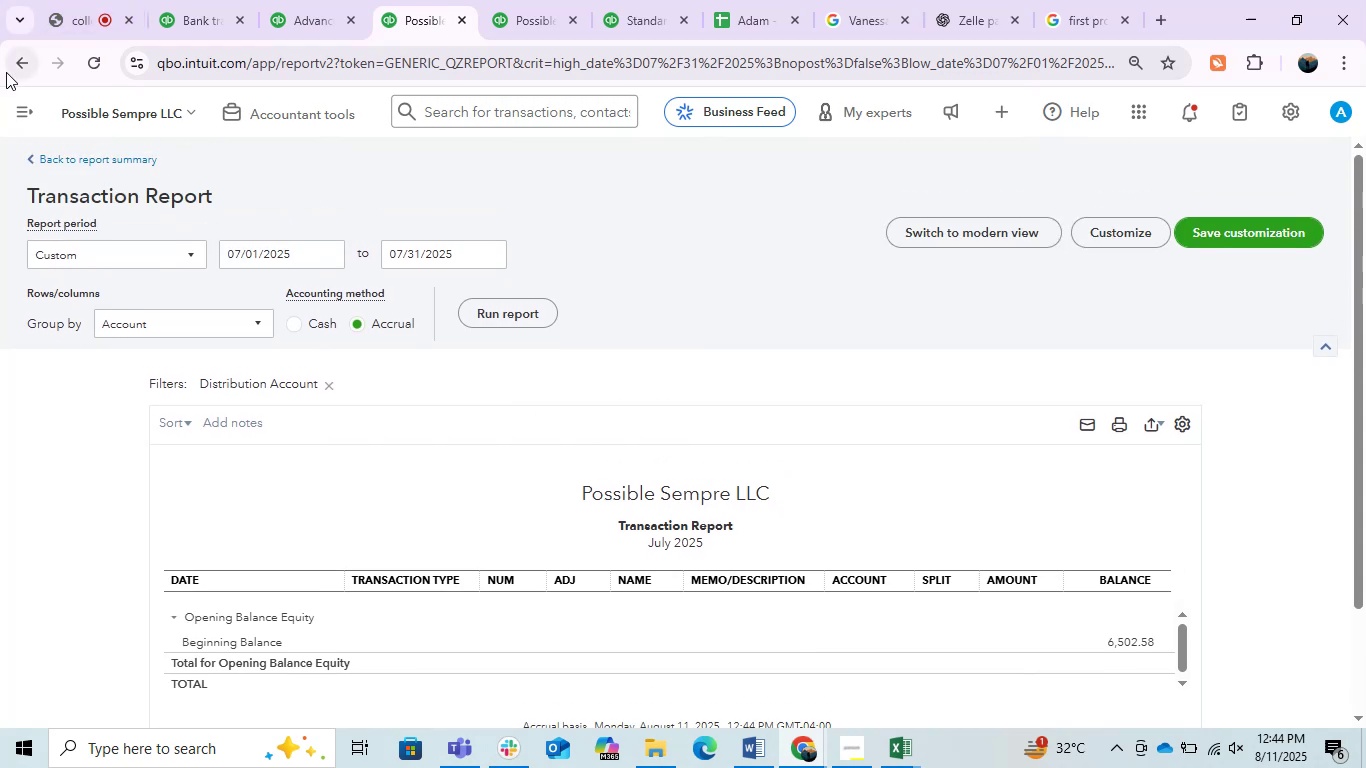 
left_click([12, 61])
 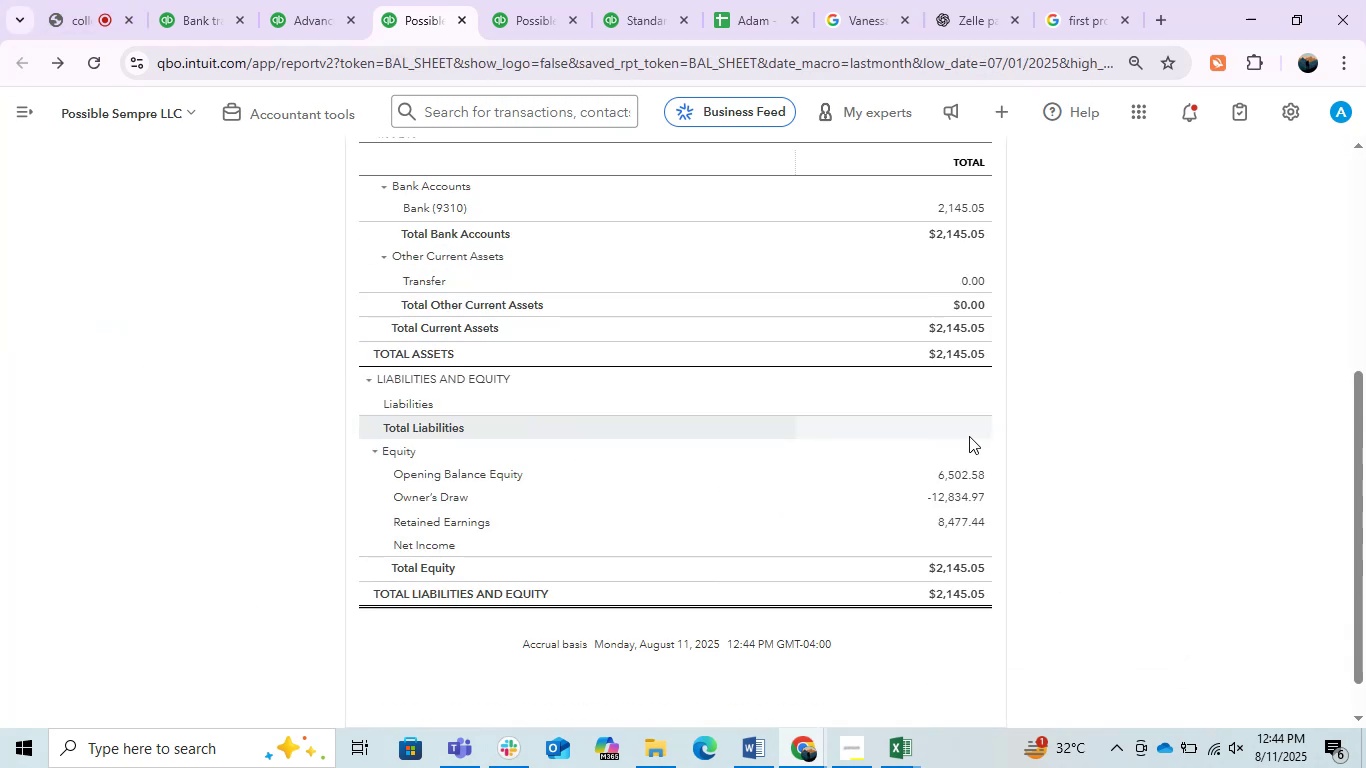 
wait(7.78)
 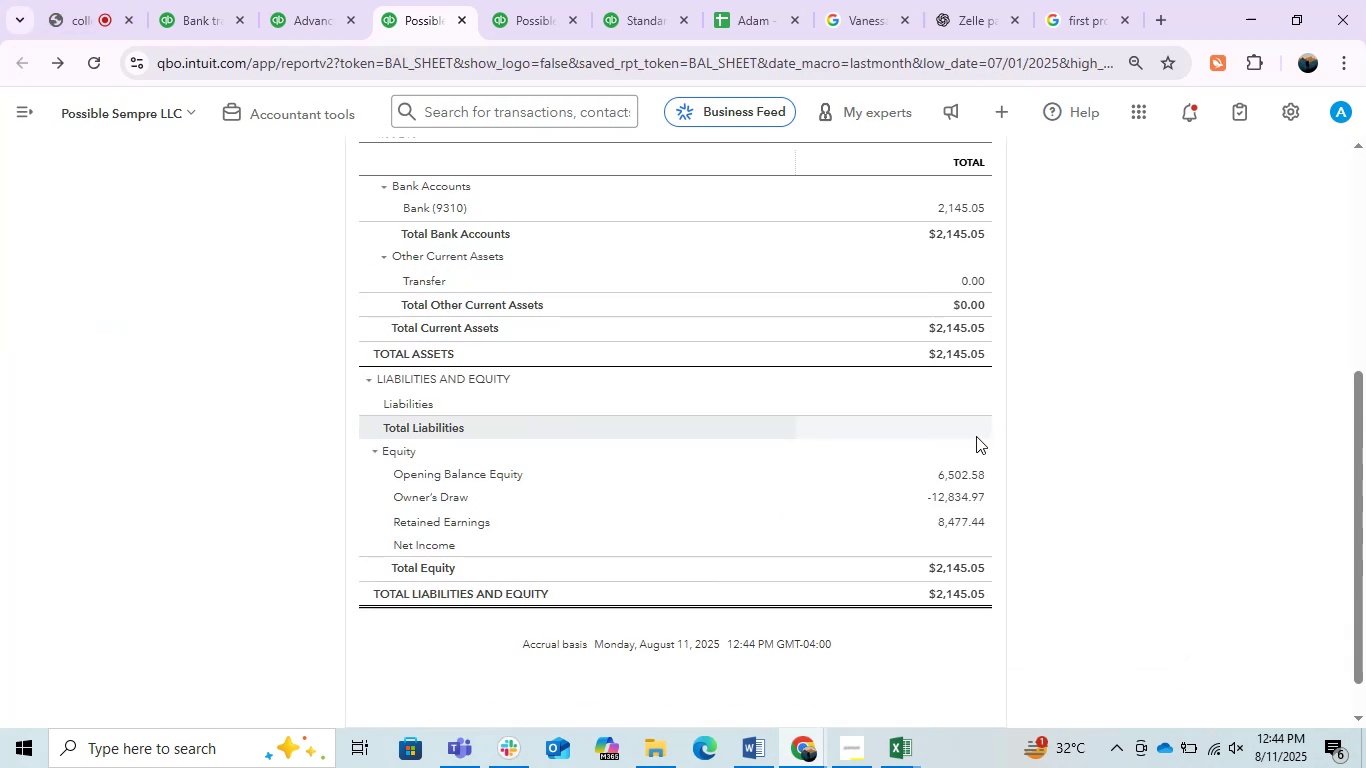 
left_click([966, 529])
 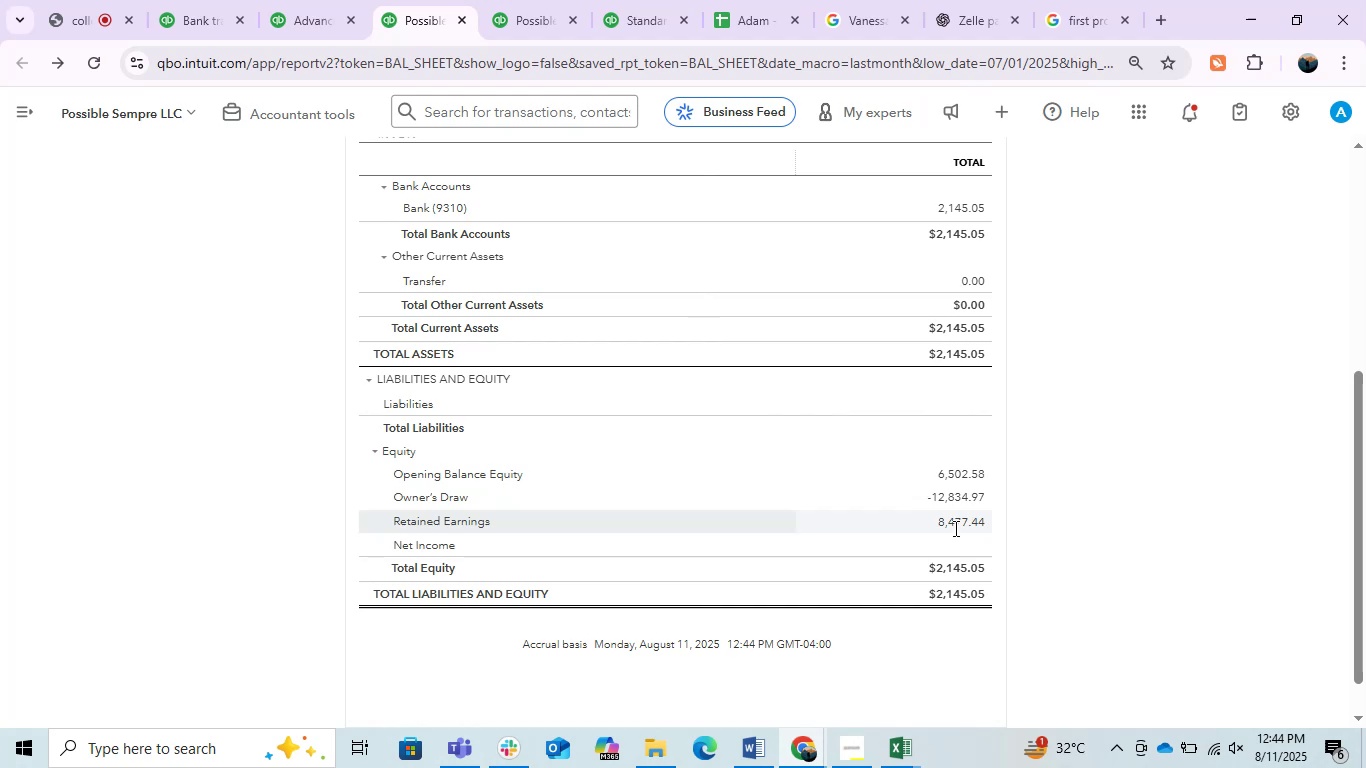 
double_click([954, 528])
 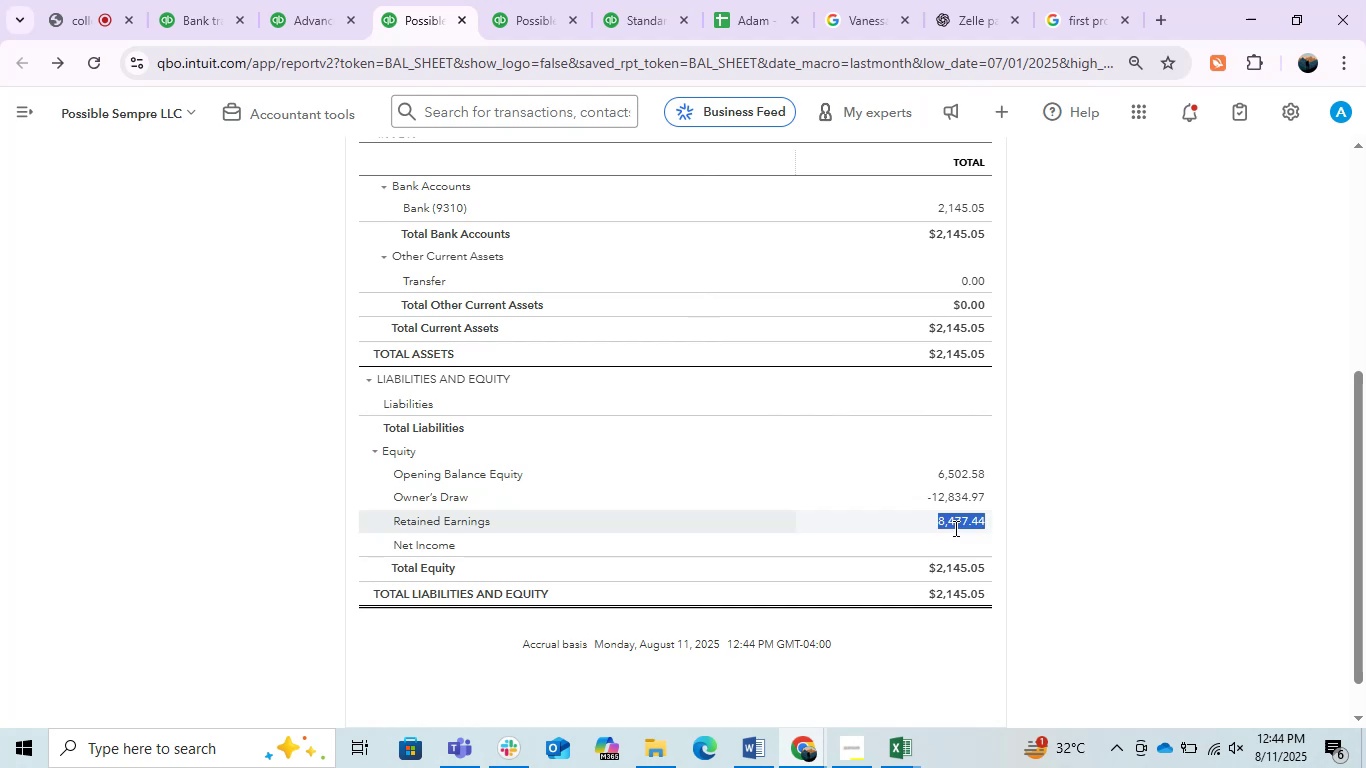 
triple_click([954, 528])
 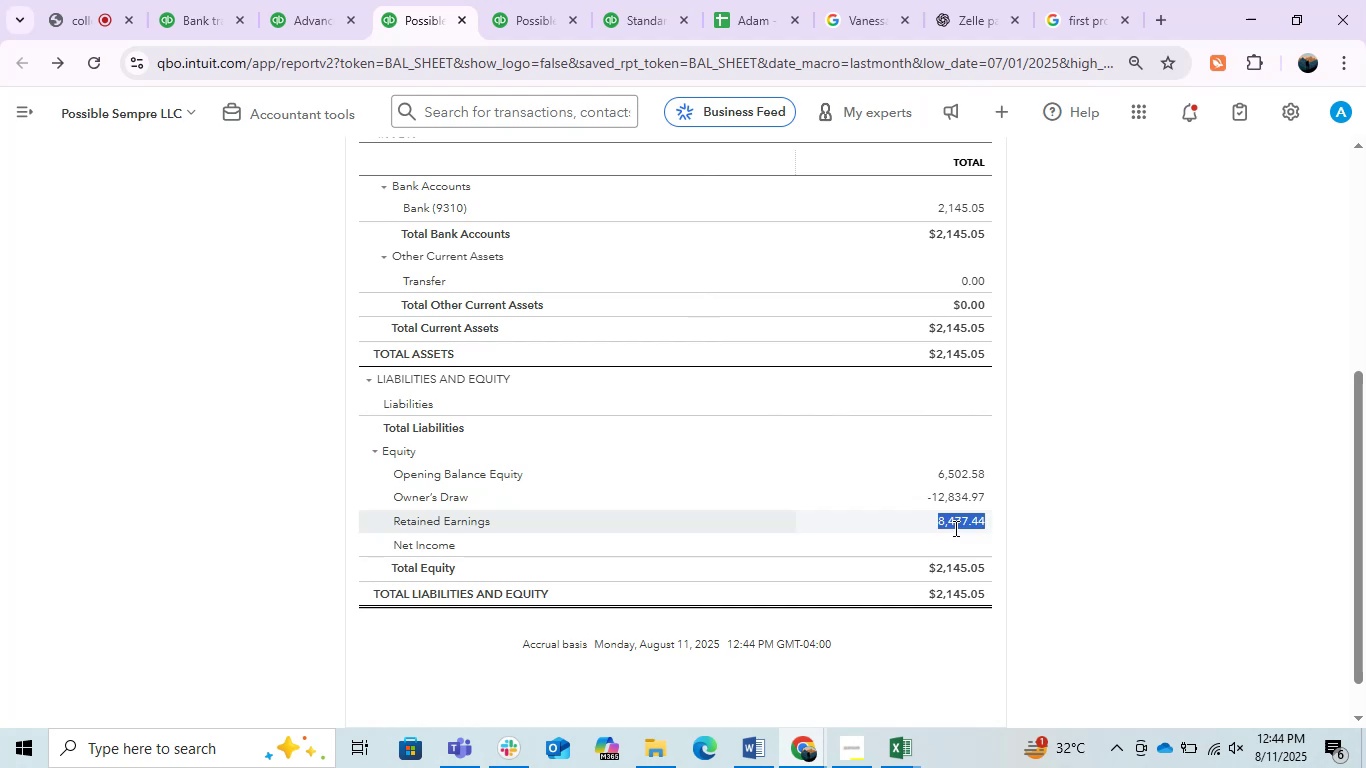 
scroll: coordinate [972, 528], scroll_direction: up, amount: 2.0
 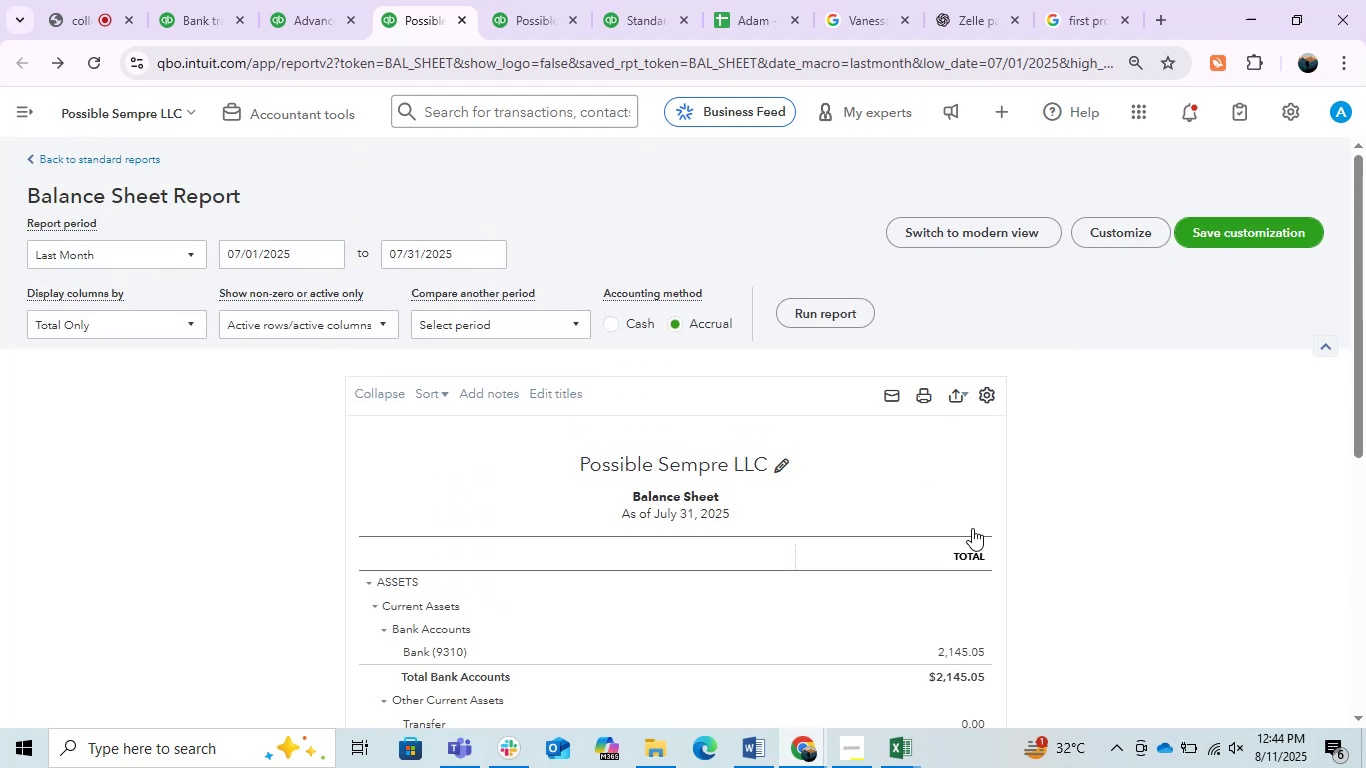 
scroll: coordinate [972, 528], scroll_direction: down, amount: 1.0
 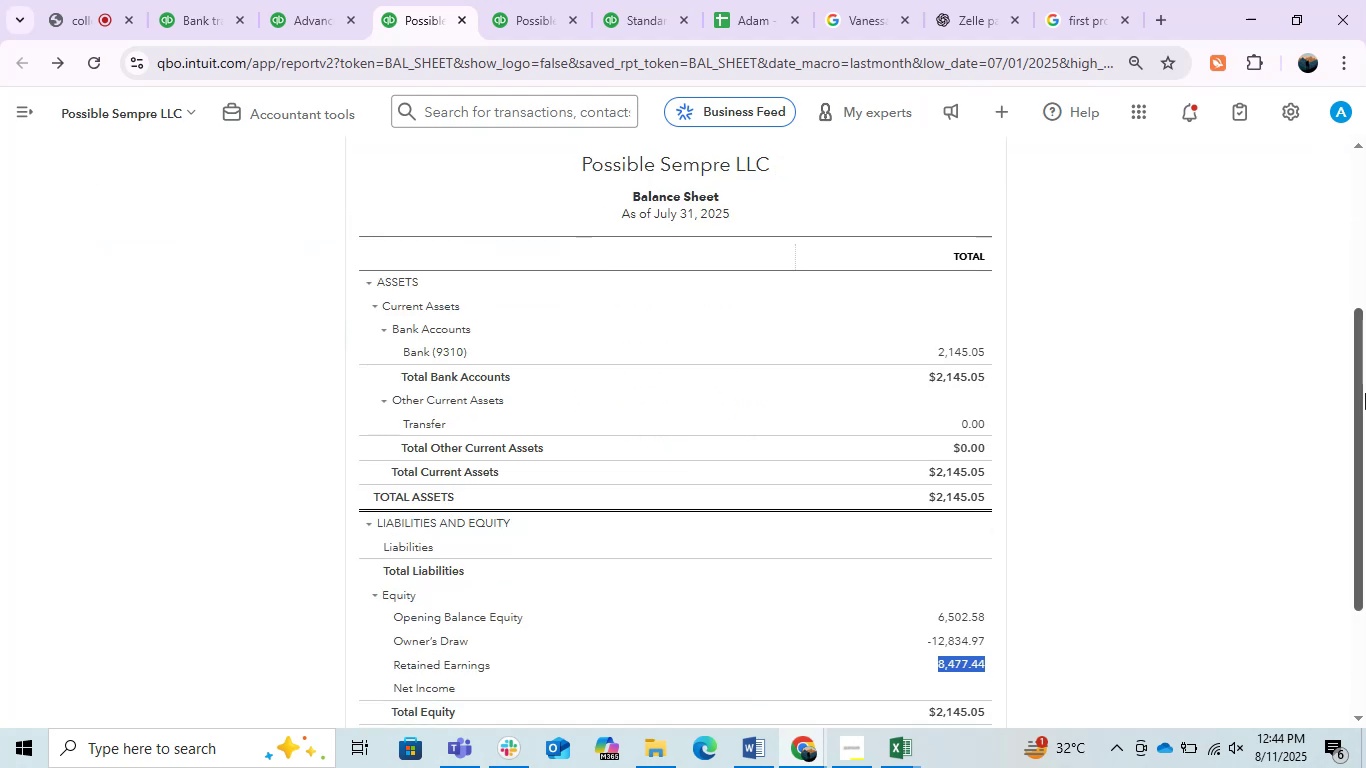 
left_click_drag(start_coordinate=[1355, 393], to_coordinate=[1354, 461])
 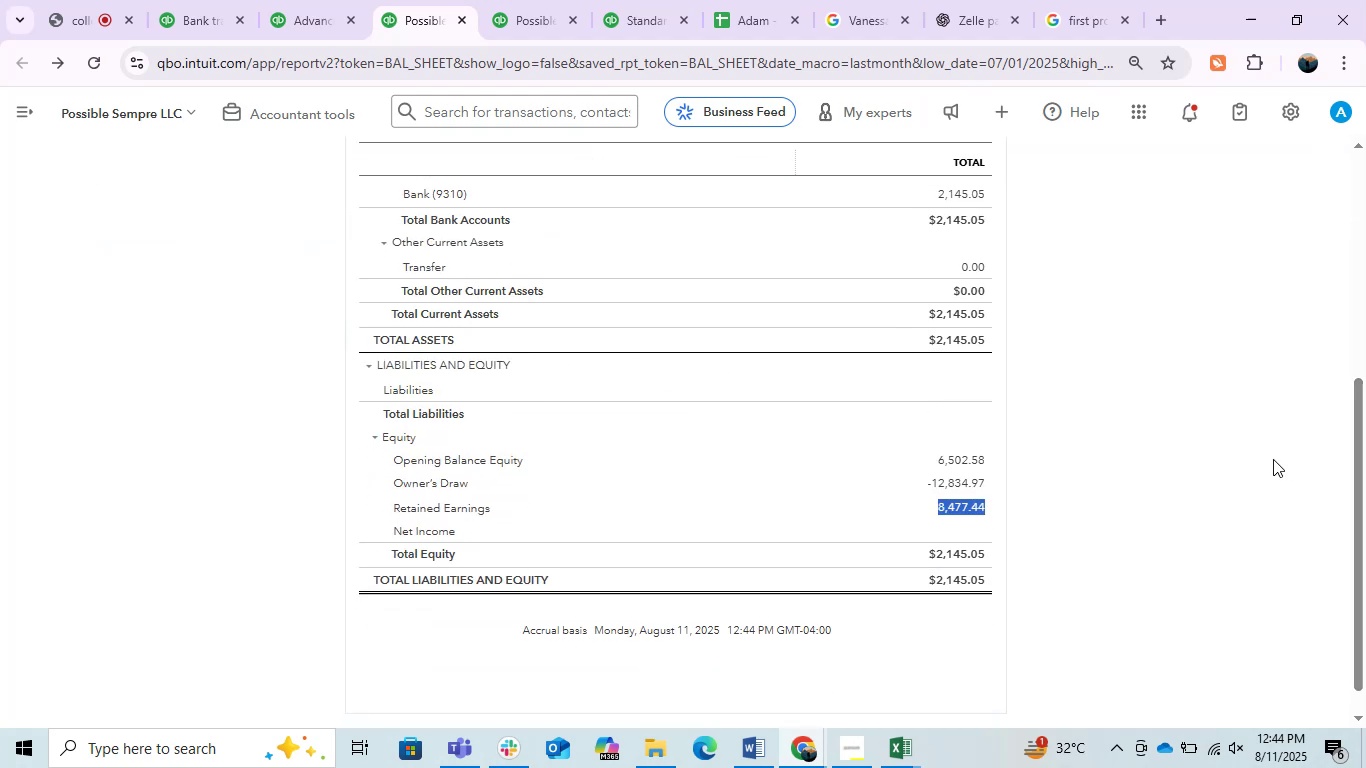 
left_click([1273, 459])
 